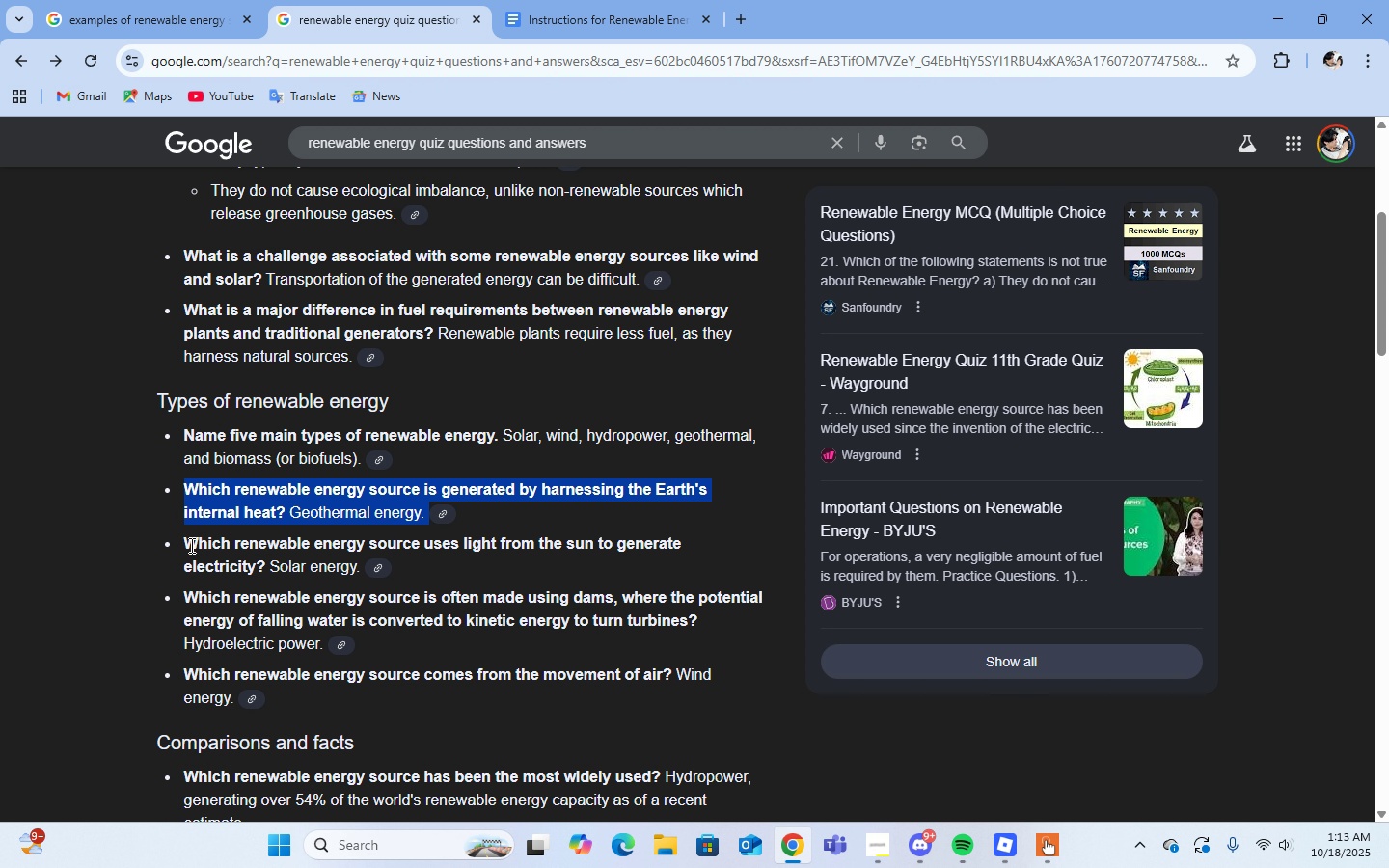 
left_click_drag(start_coordinate=[188, 545], to_coordinate=[356, 575])
 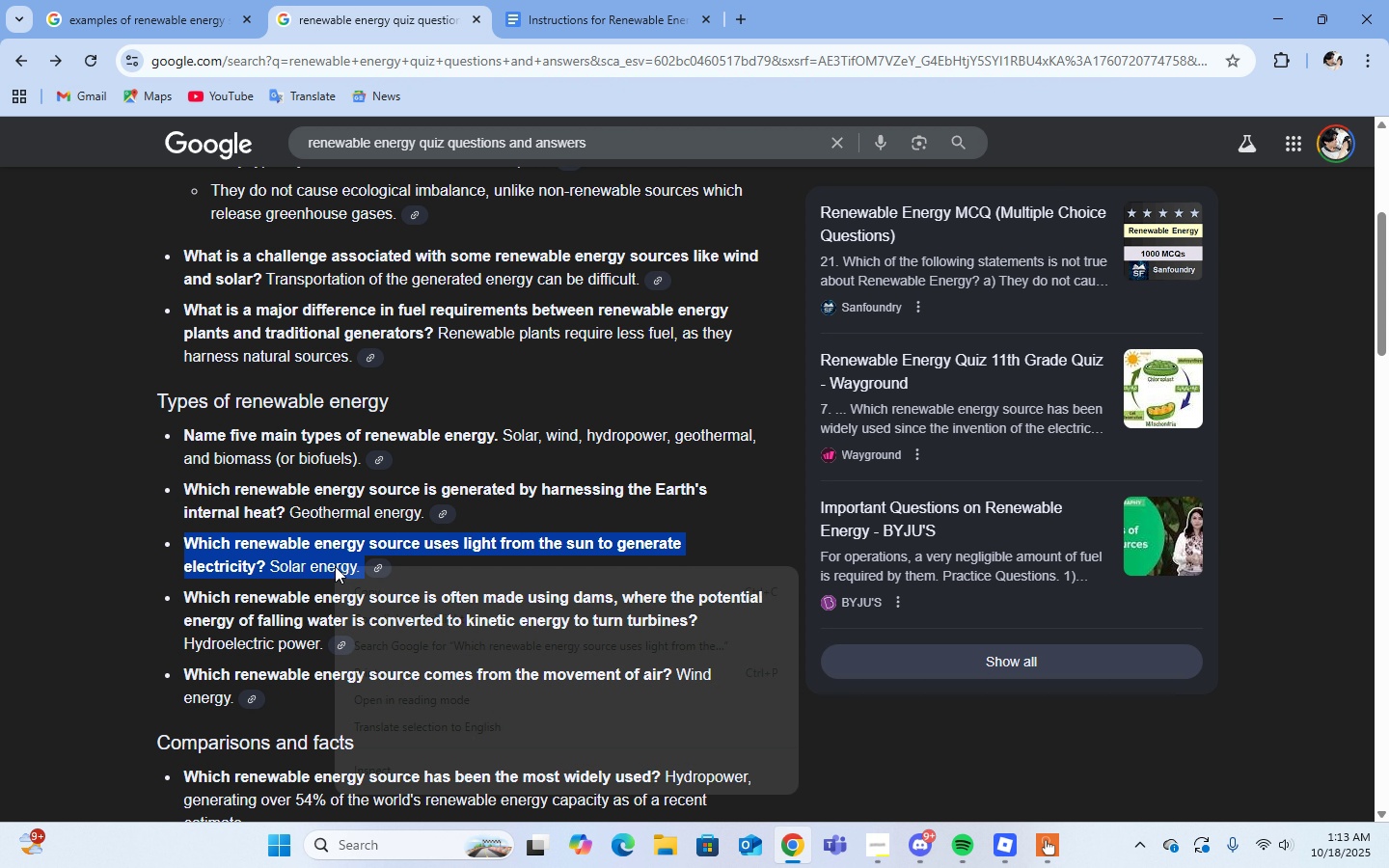 
right_click([335, 566])
 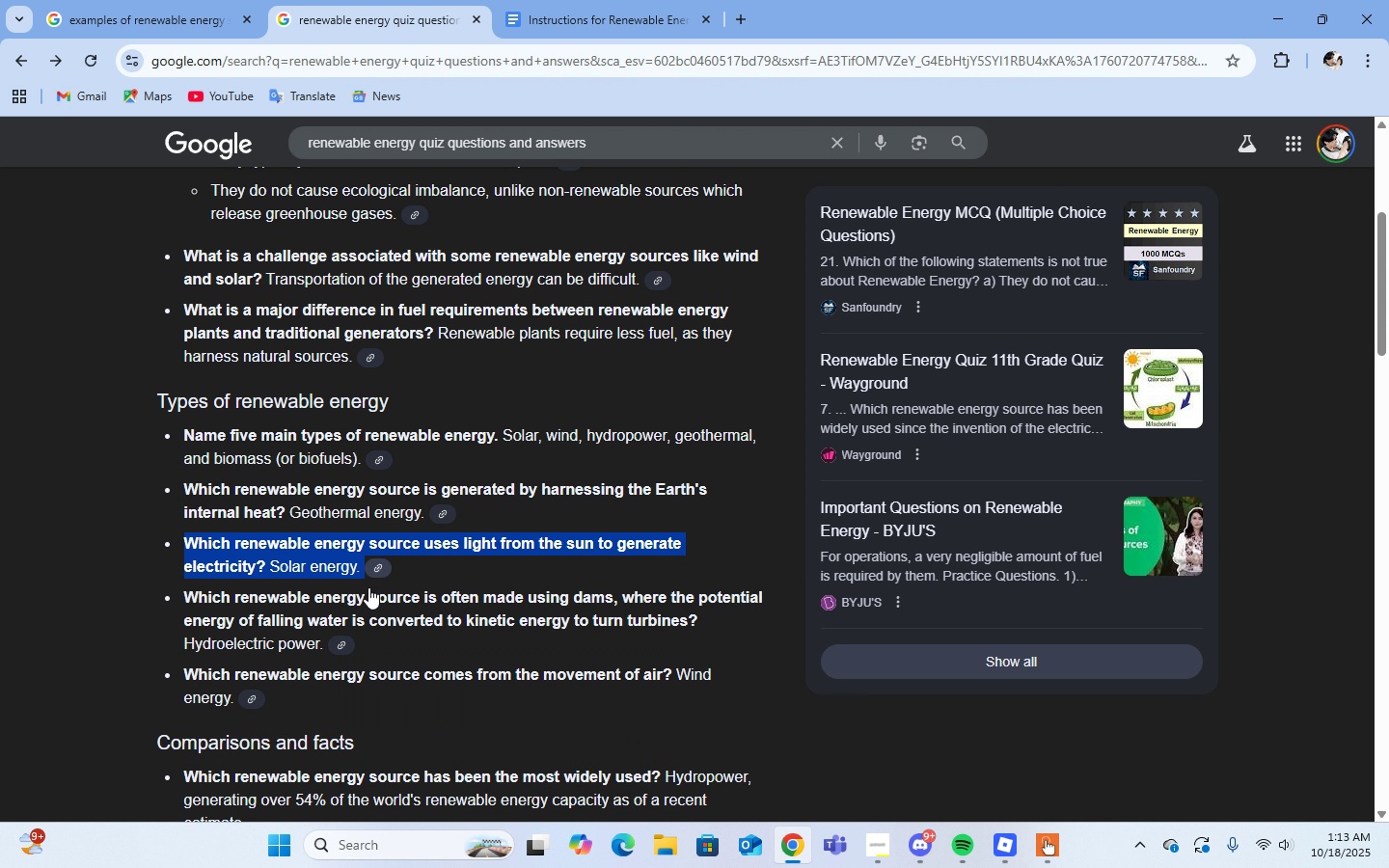 
left_click([368, 587])
 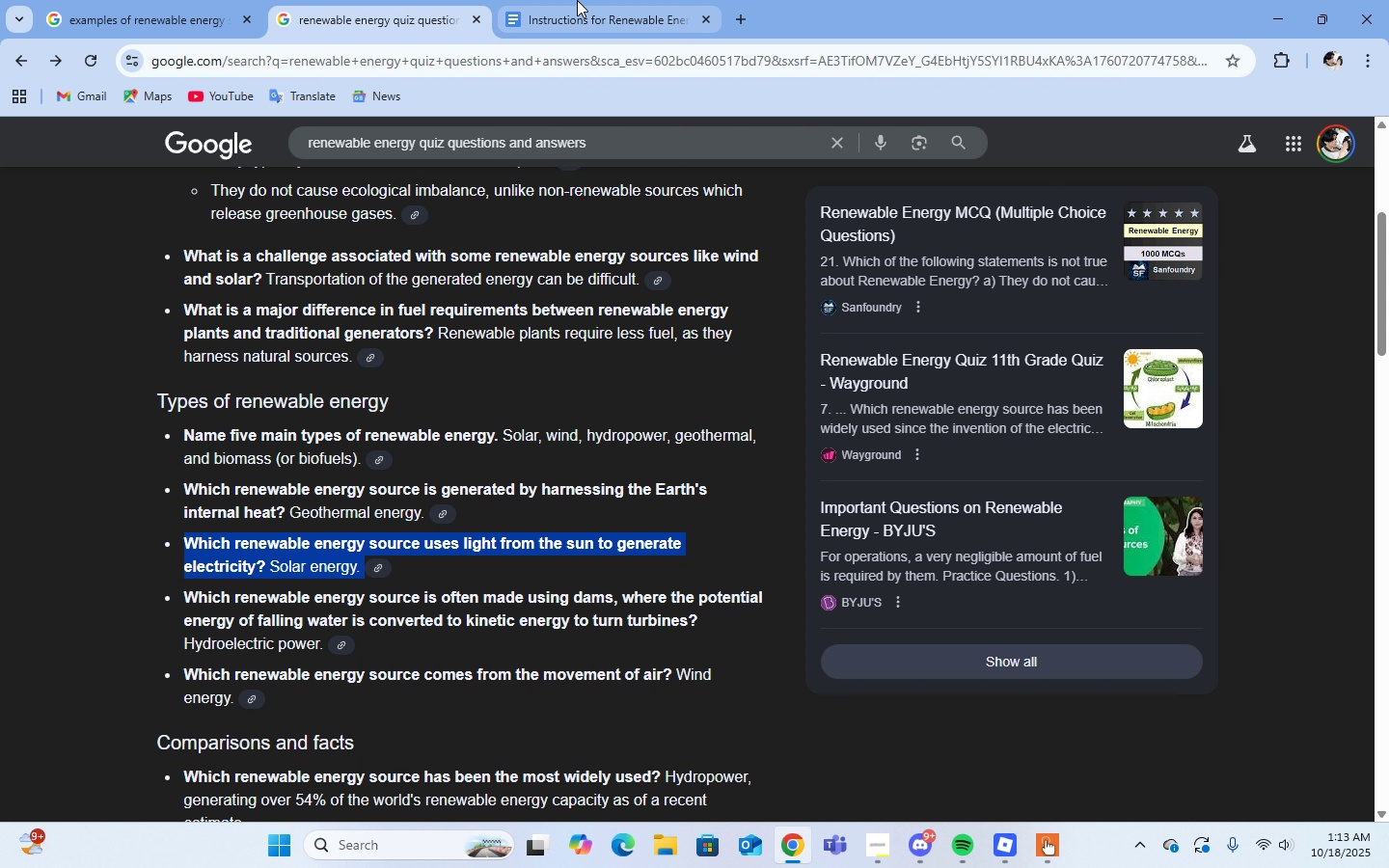 
left_click([577, 0])
 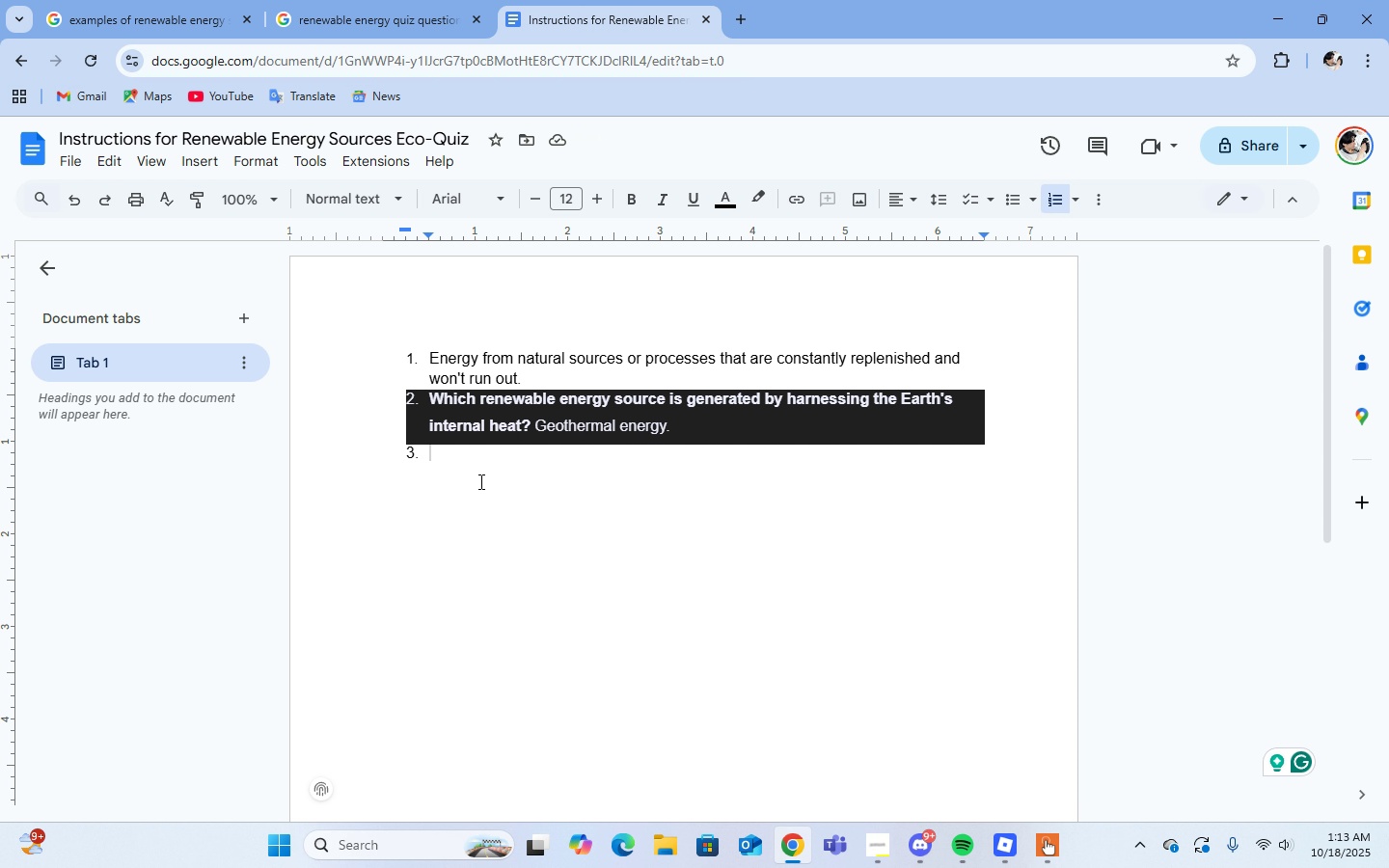 
key(Control+V)
 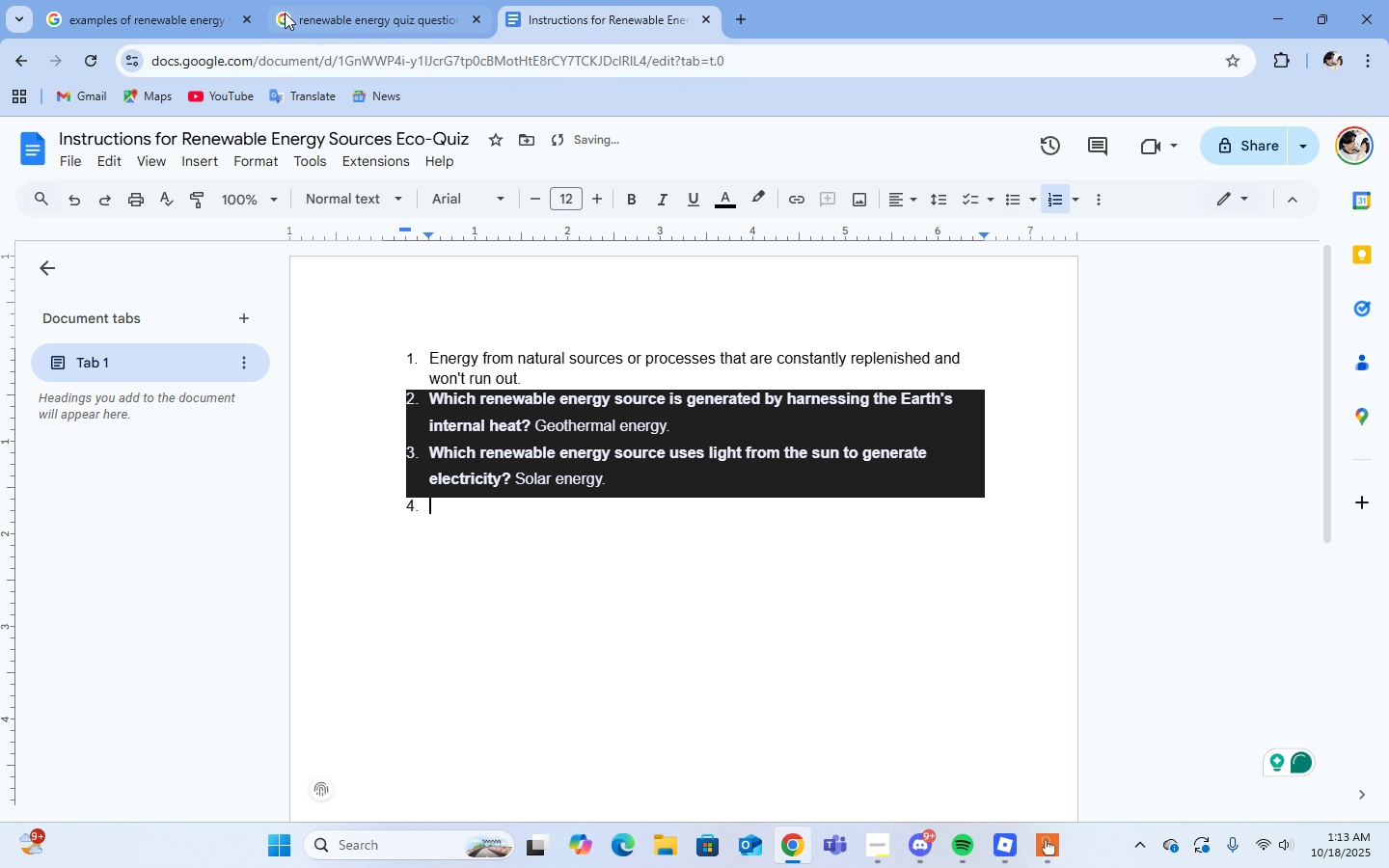 
left_click([363, 0])
 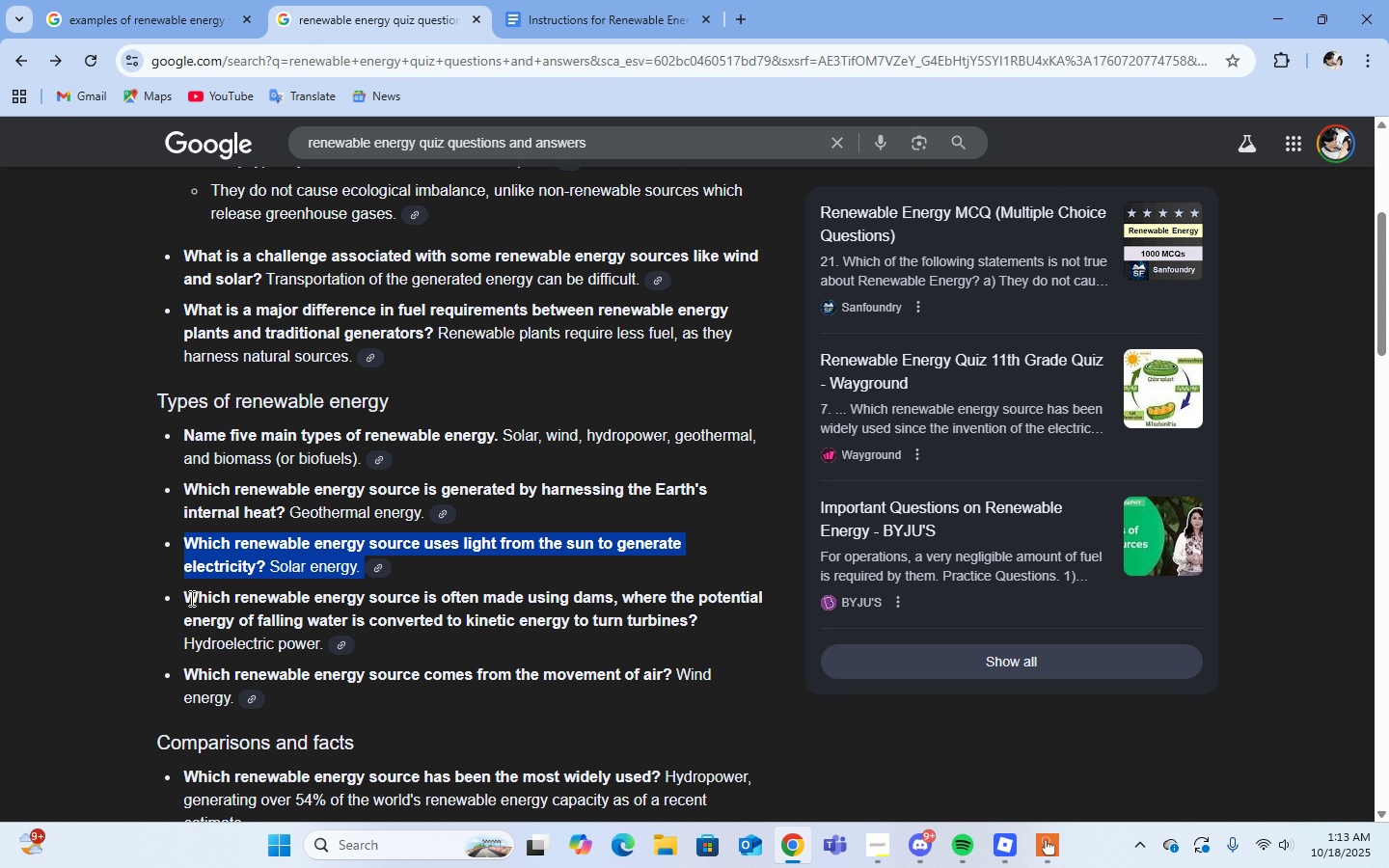 
left_click_drag(start_coordinate=[189, 598], to_coordinate=[319, 643])
 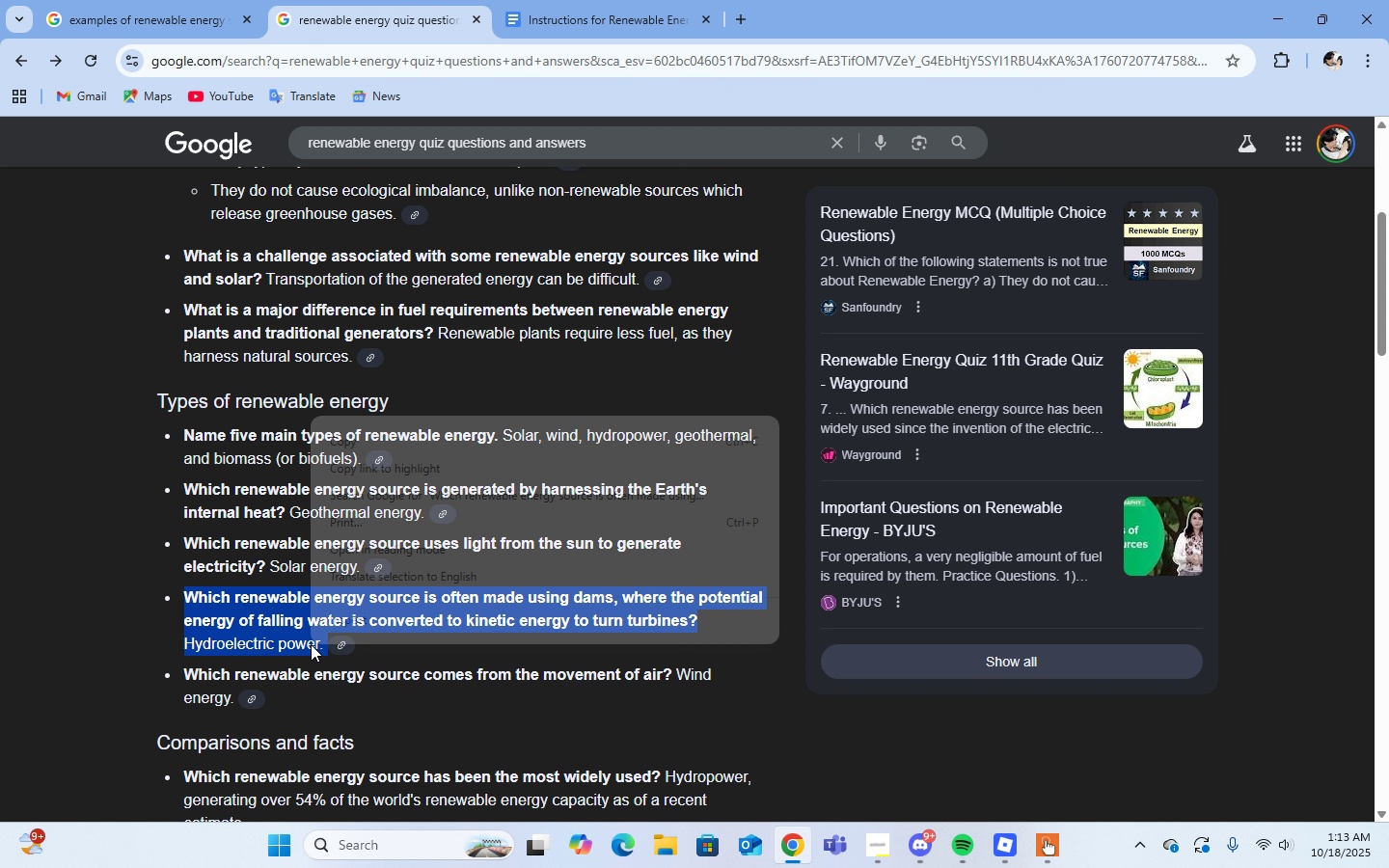 
right_click([311, 644])
 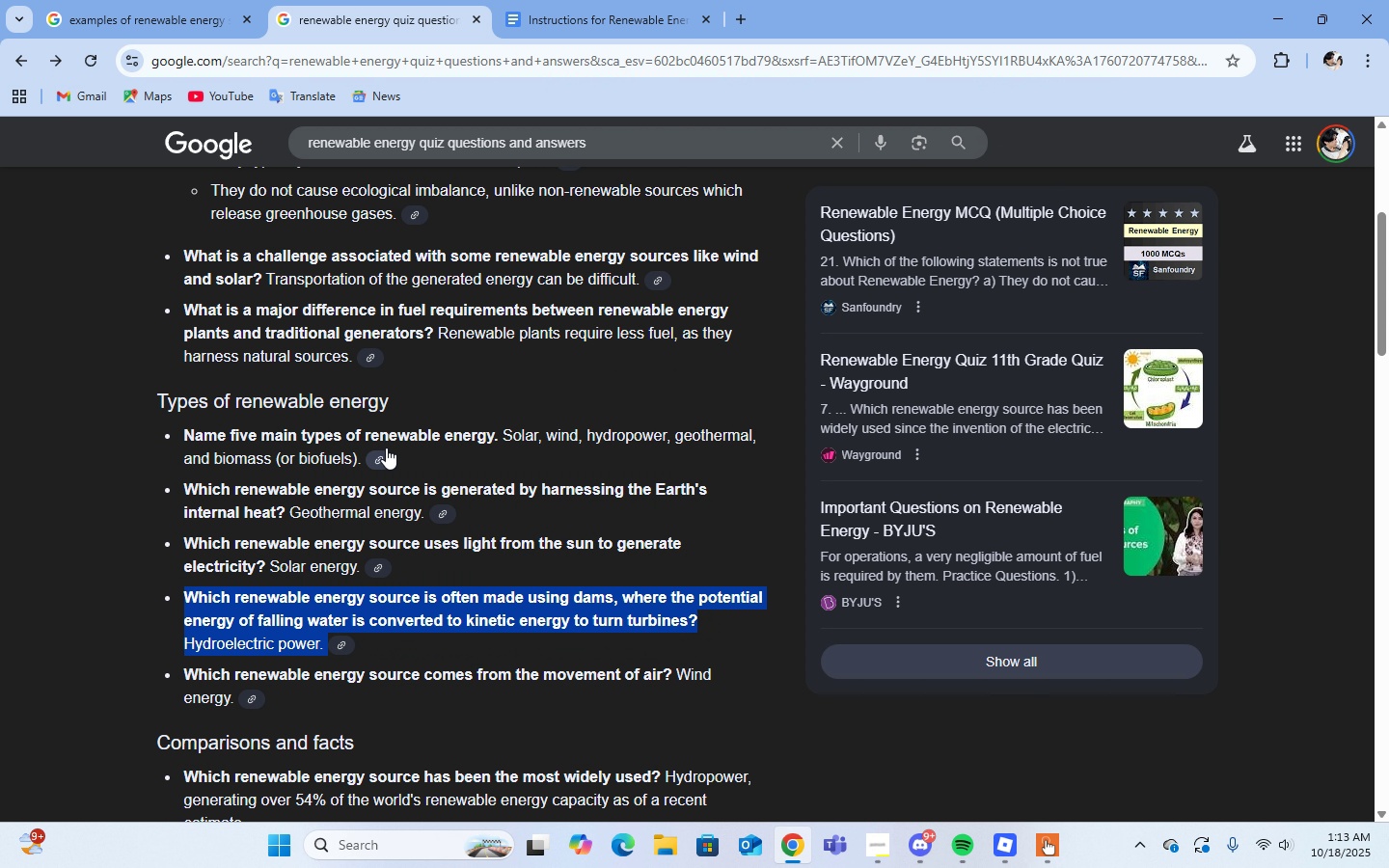 
left_click([386, 448])
 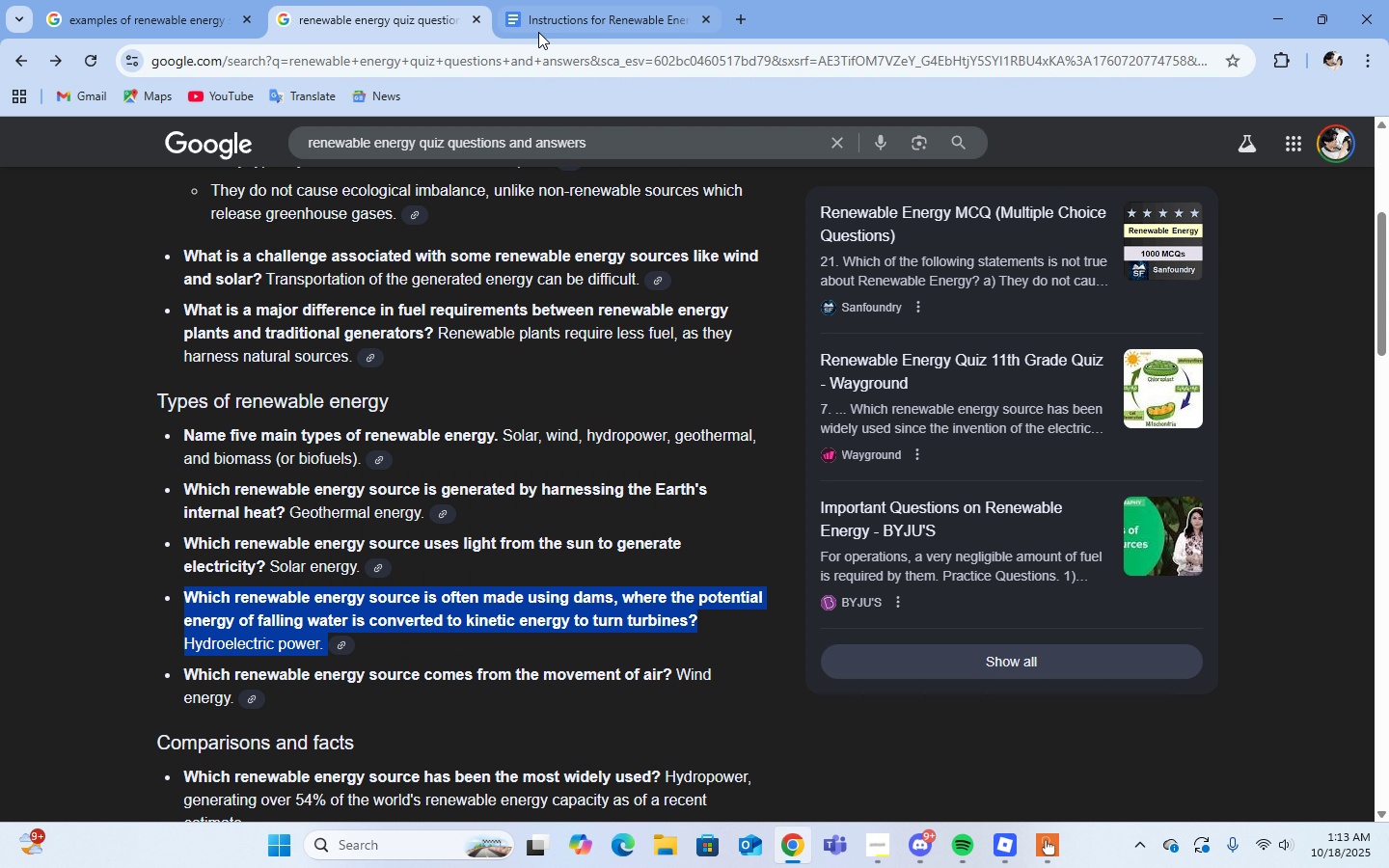 
left_click([538, 31])
 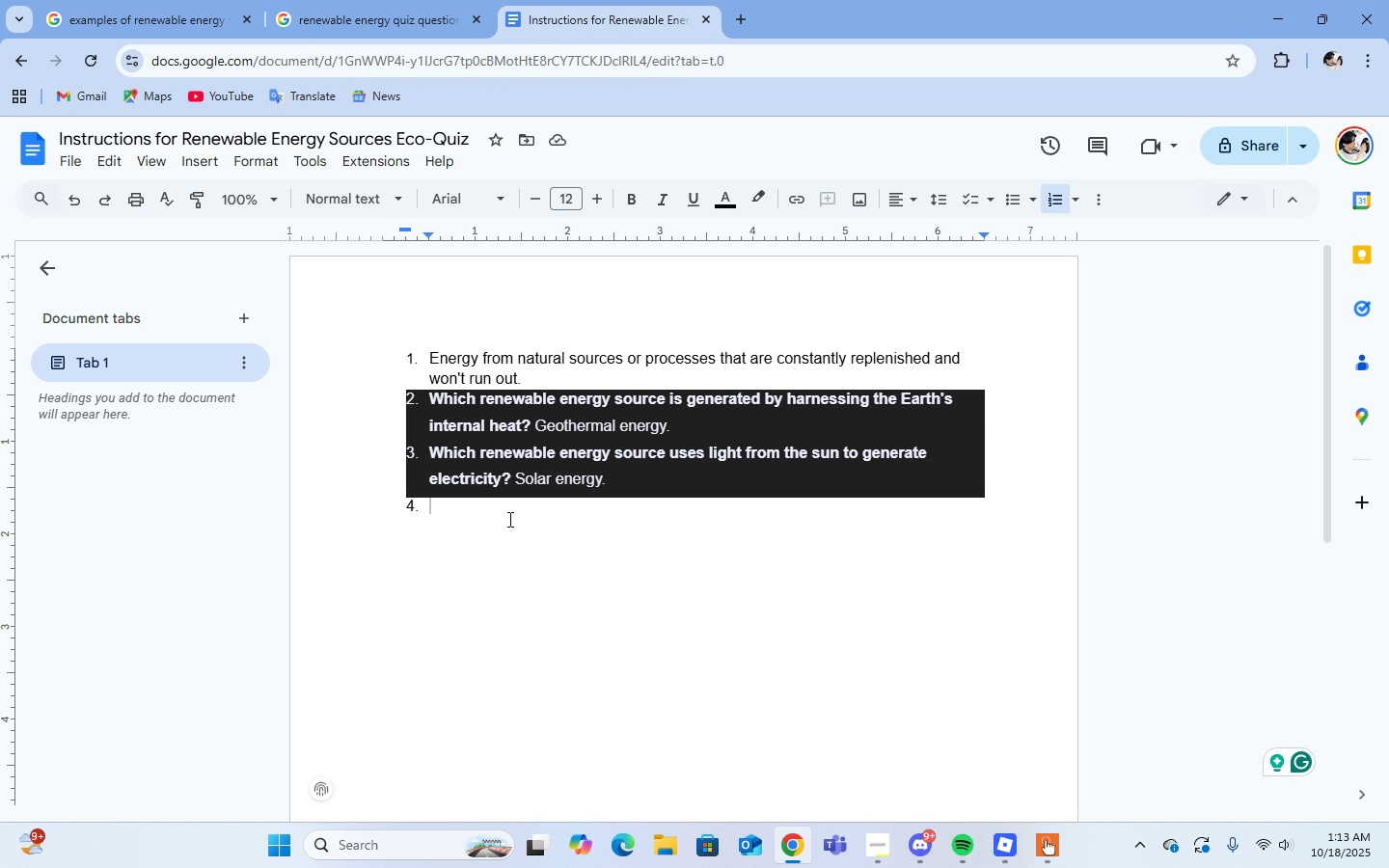 
key(Control+V)
 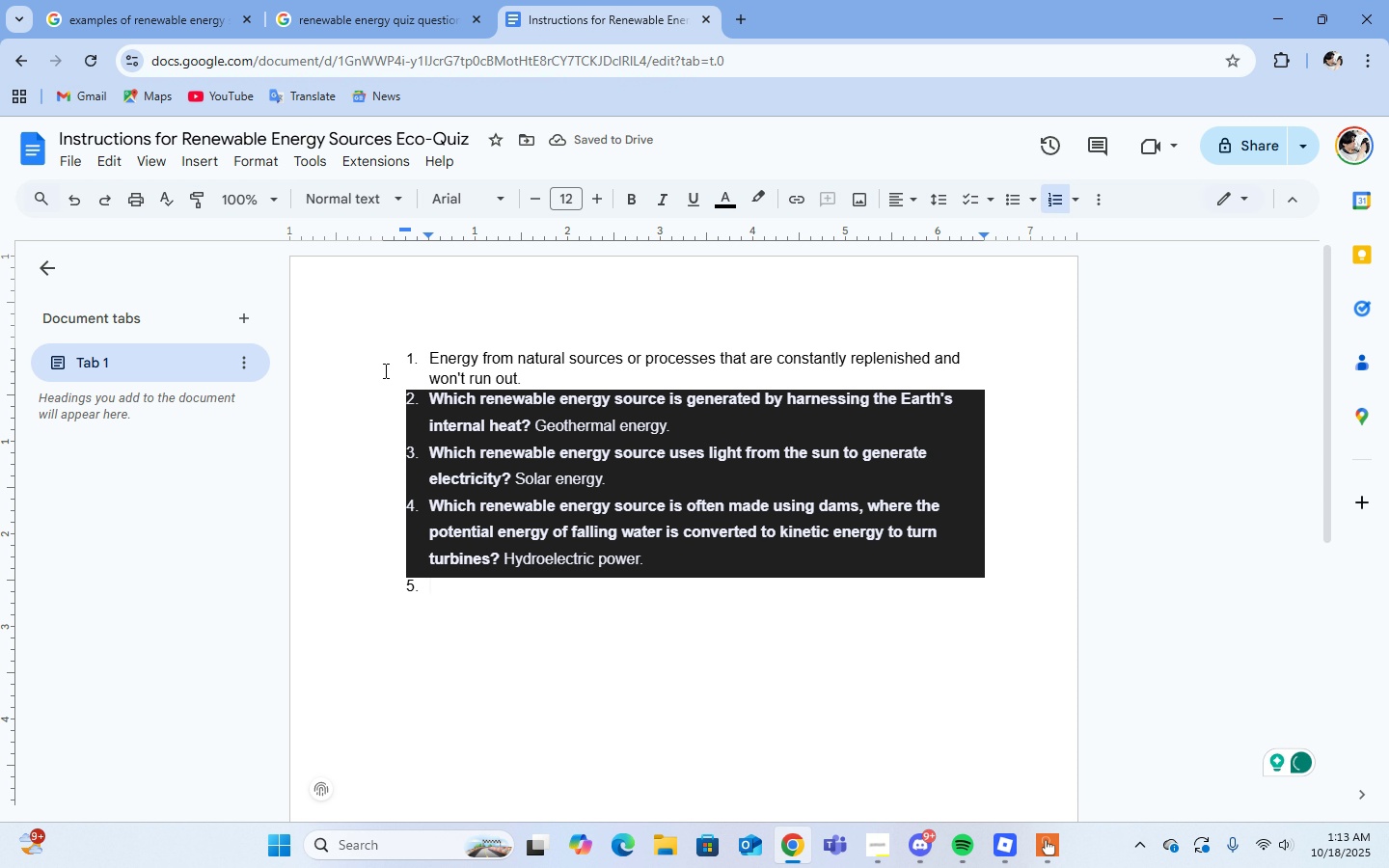 
left_click([428, 355])
 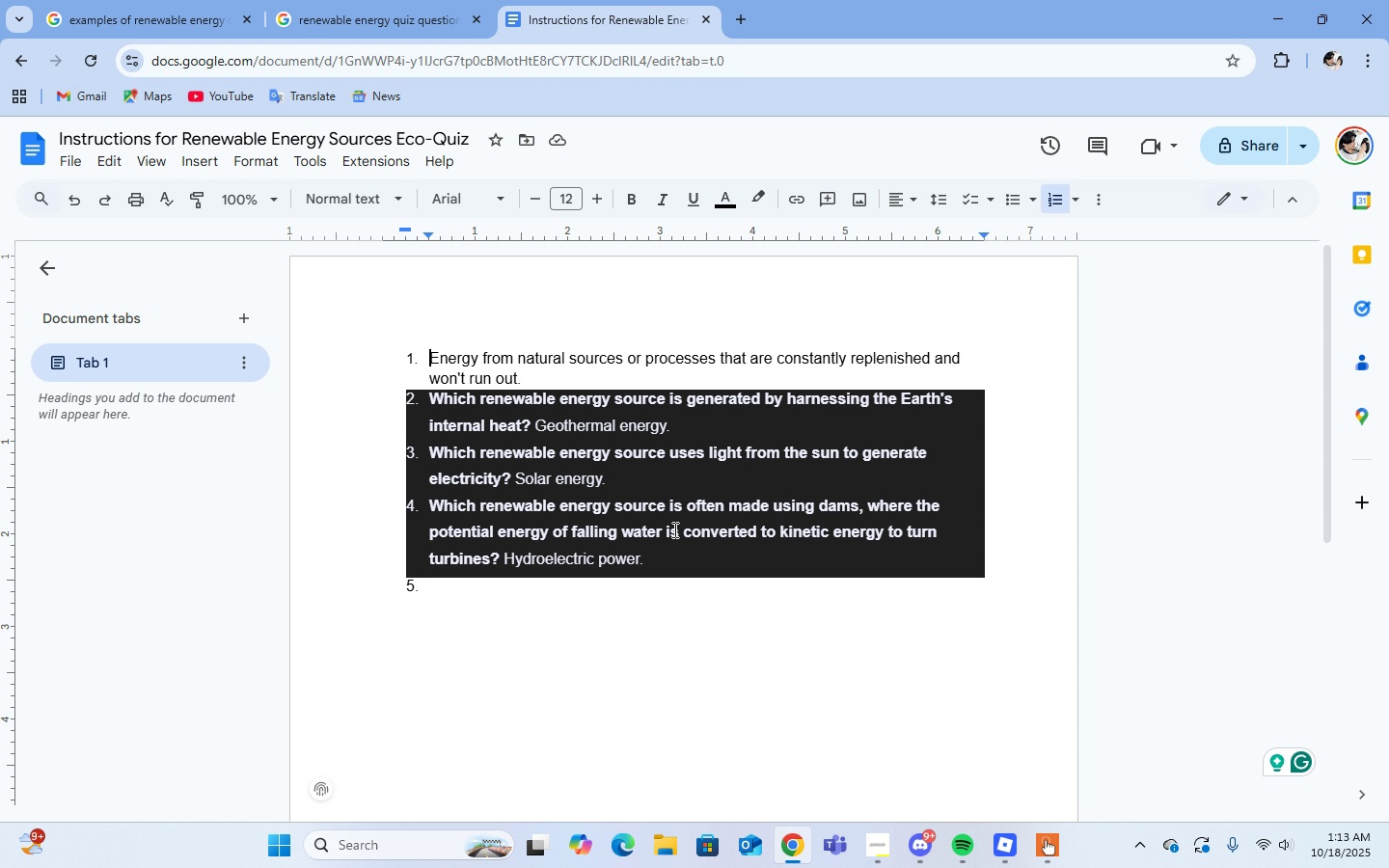 
type(True or False: )
 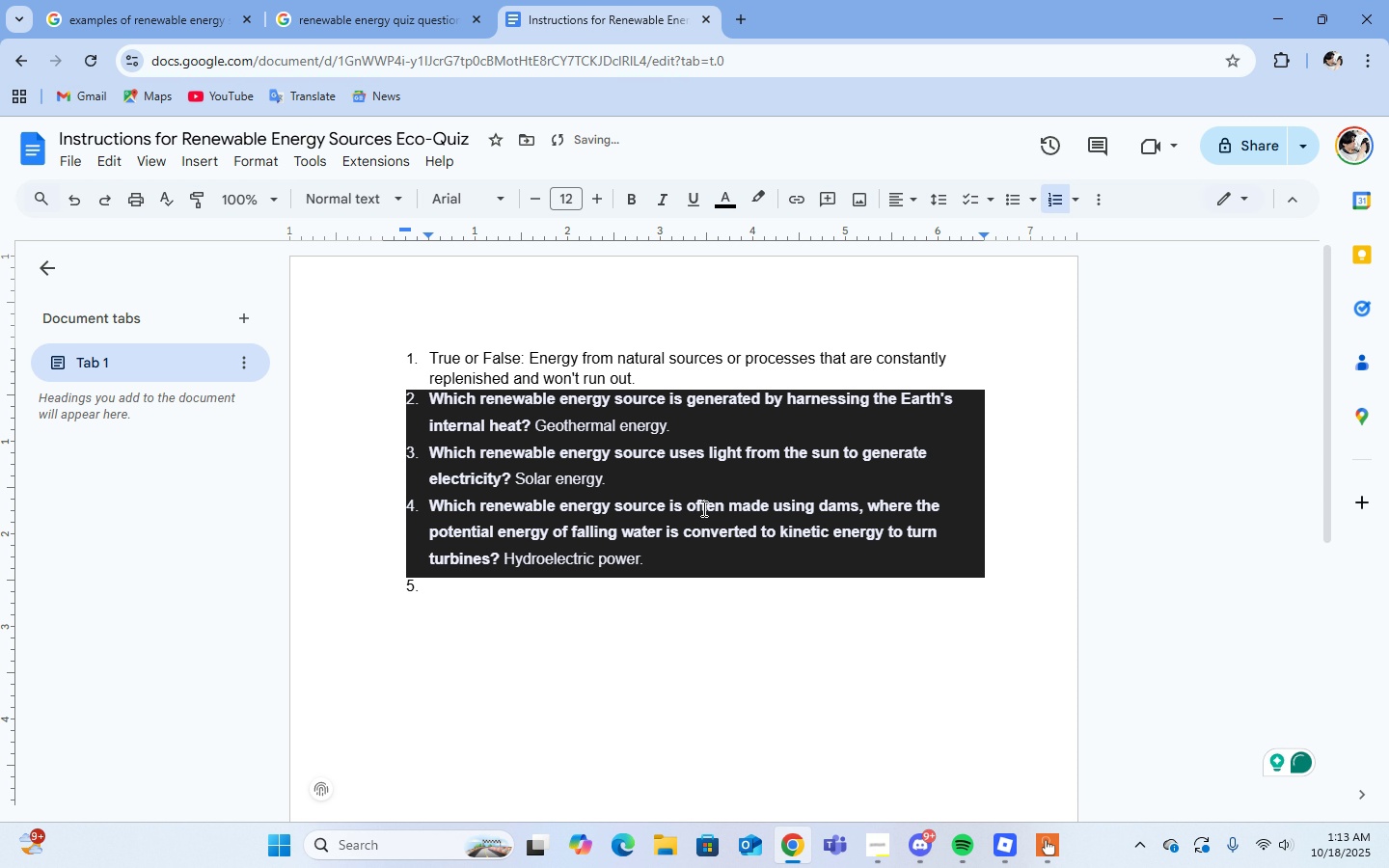 
left_click([400, 0])
 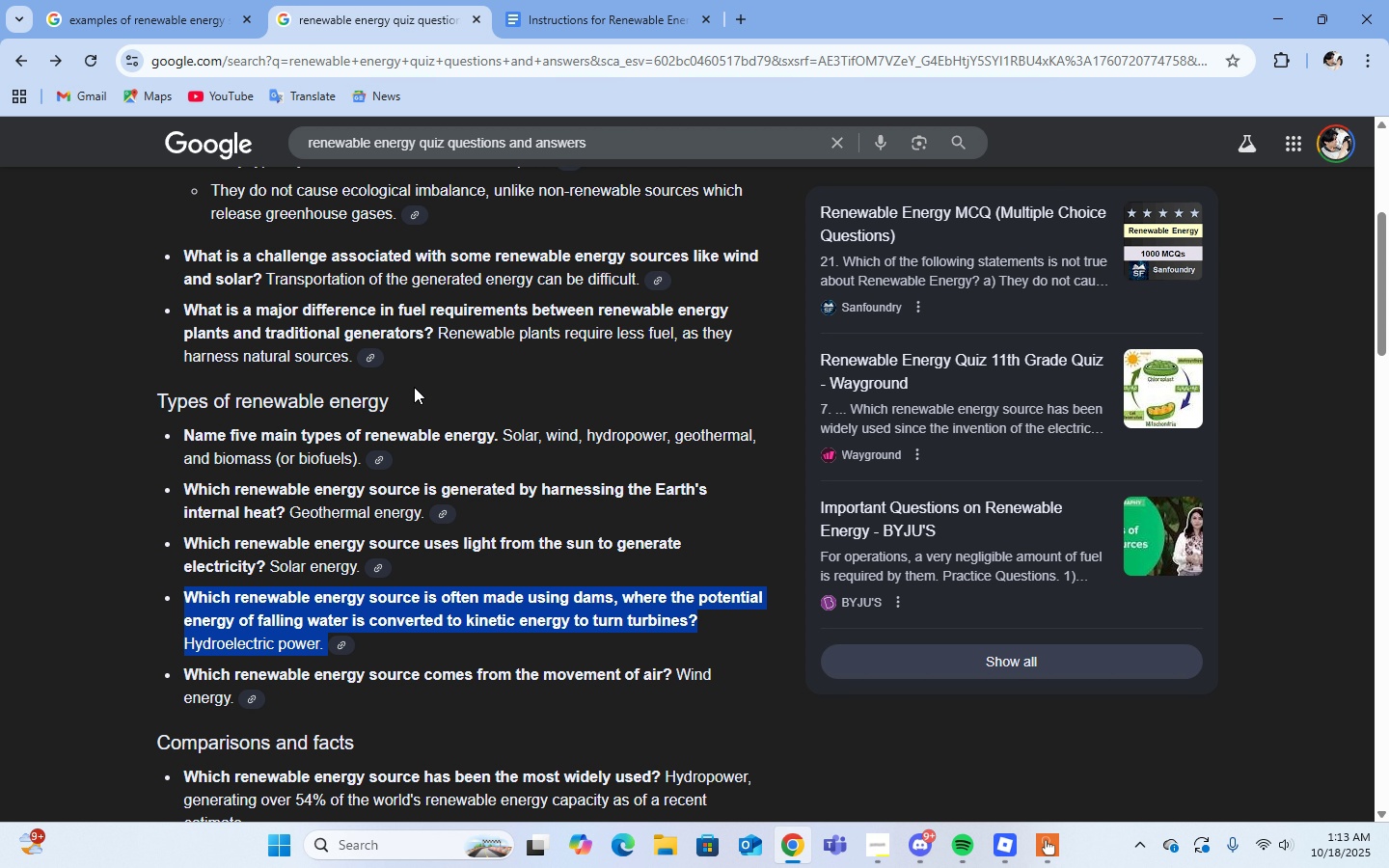 
scroll: coordinate [414, 387], scroll_direction: up, amount: 3.0
 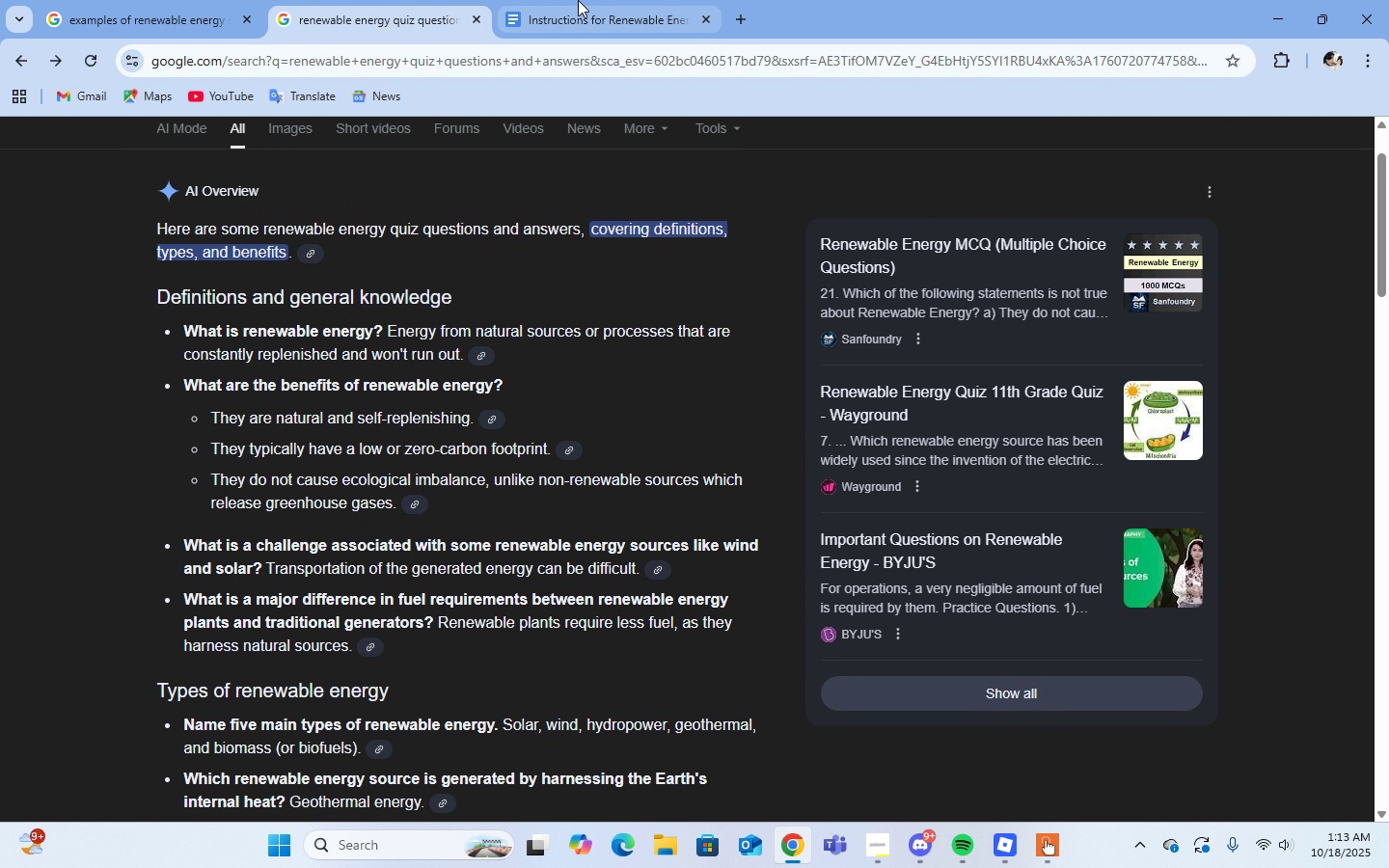 
mouse_move([582, 11])
 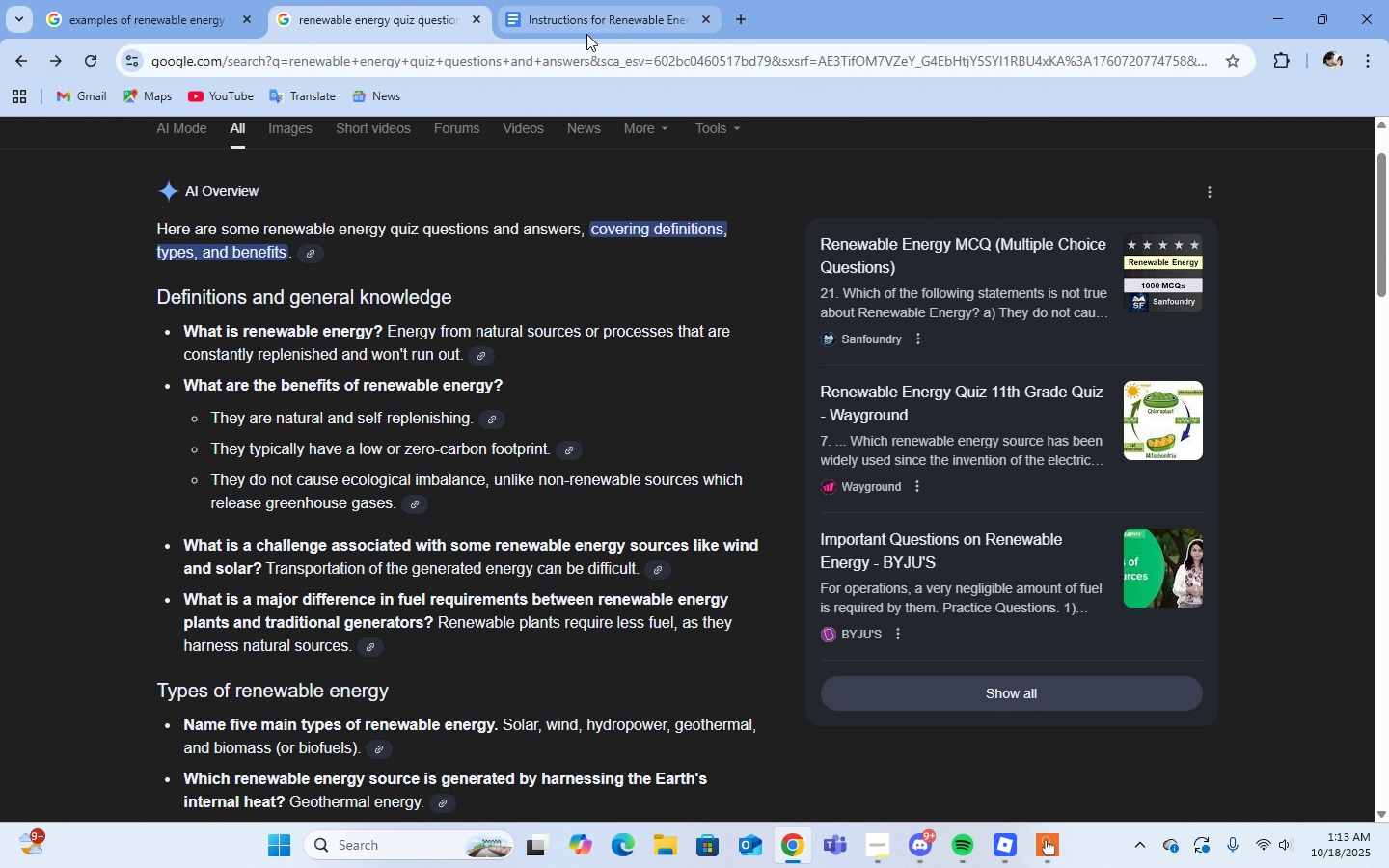 
left_click([586, 28])
 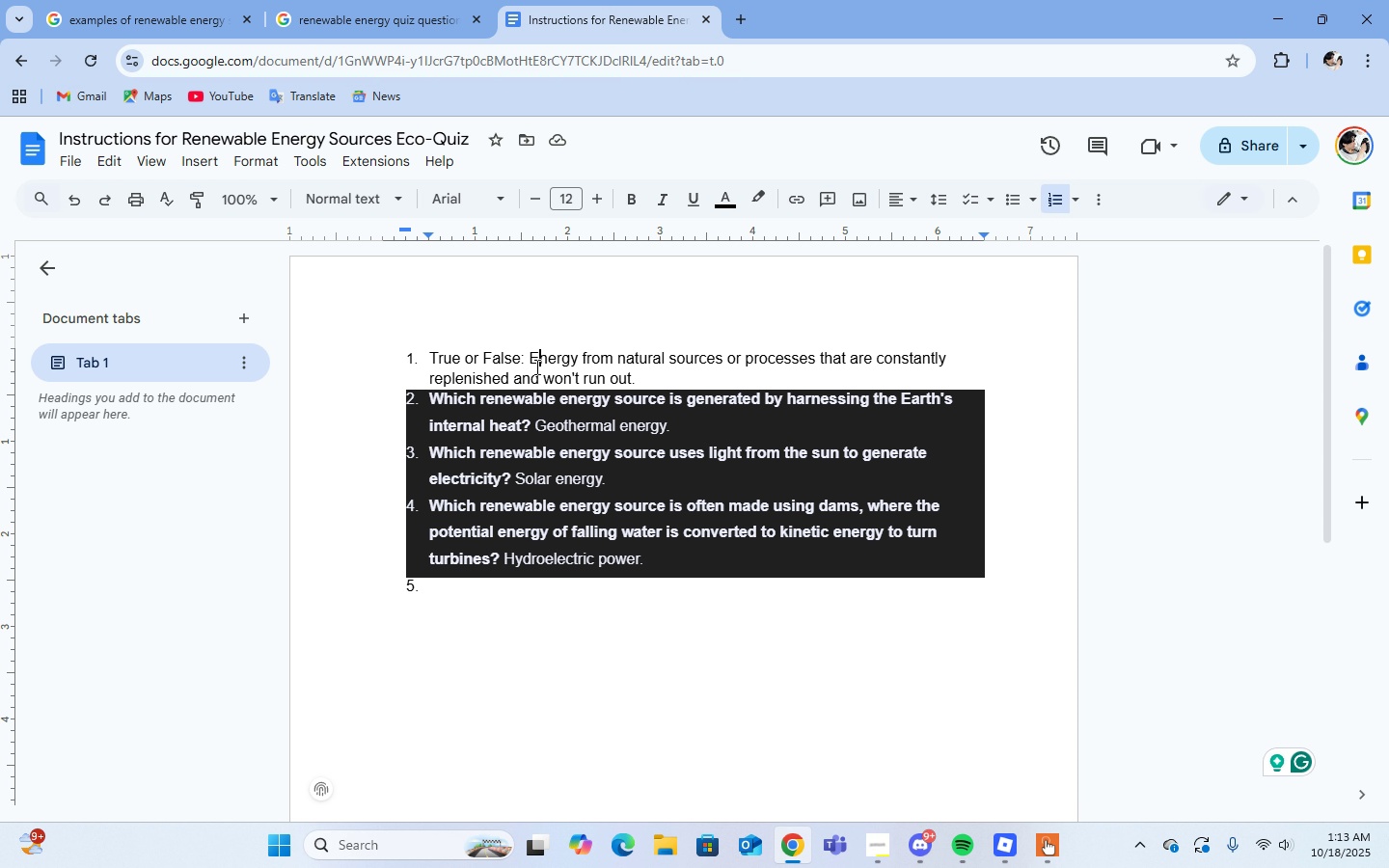 
left_click([535, 366])
 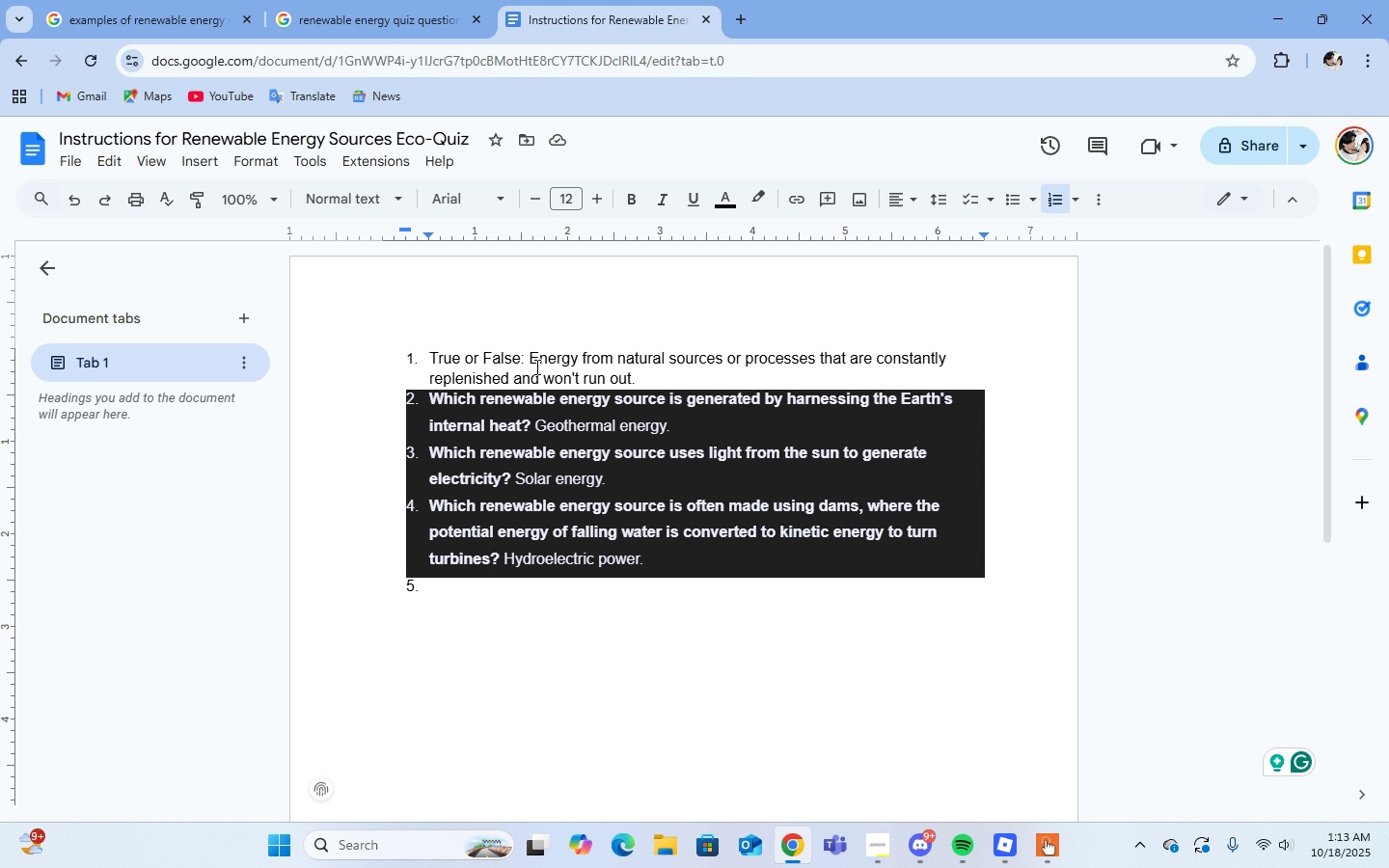 
key(Backspace)
type(Renewable Energy is e)
 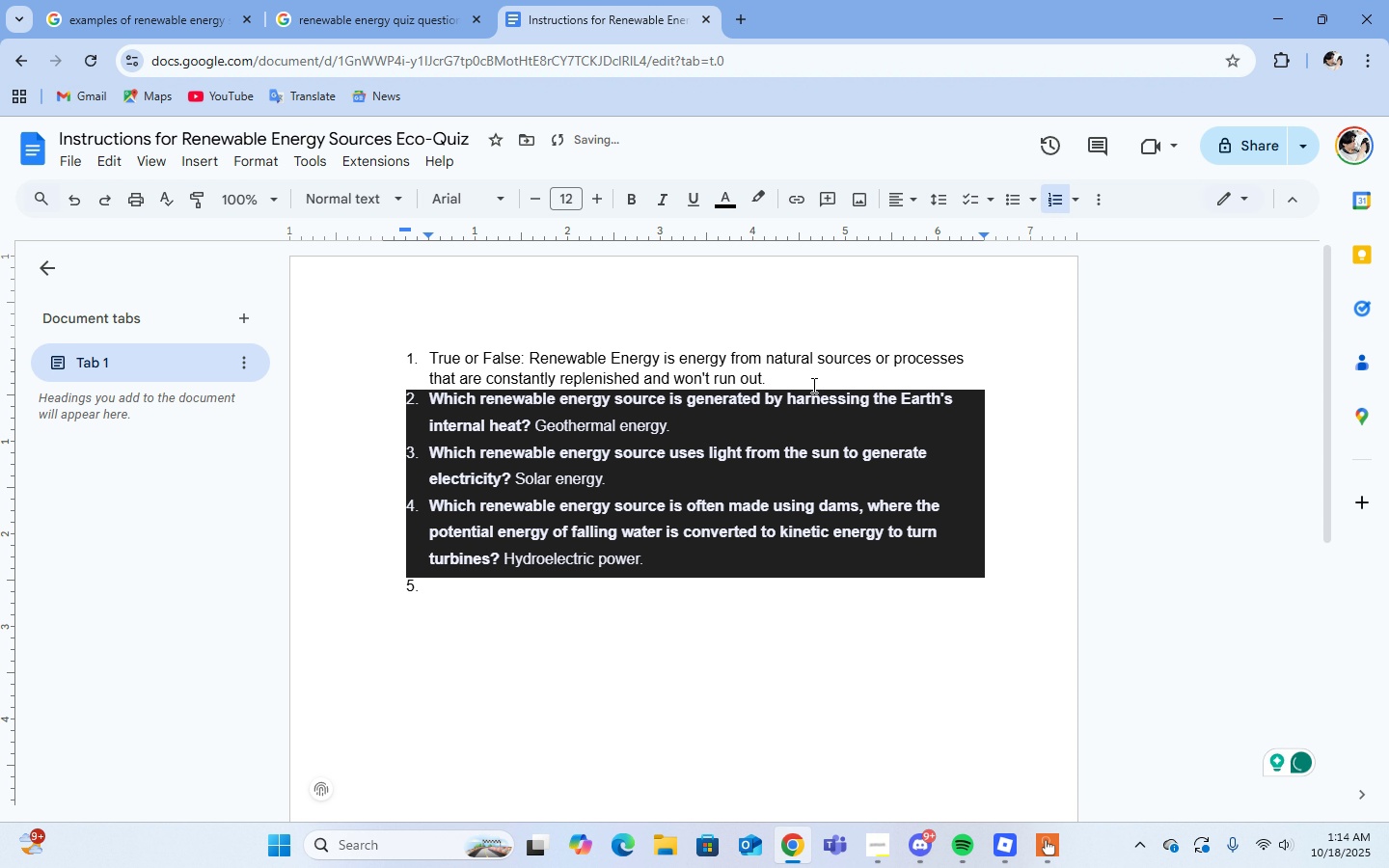 
left_click([792, 377])
 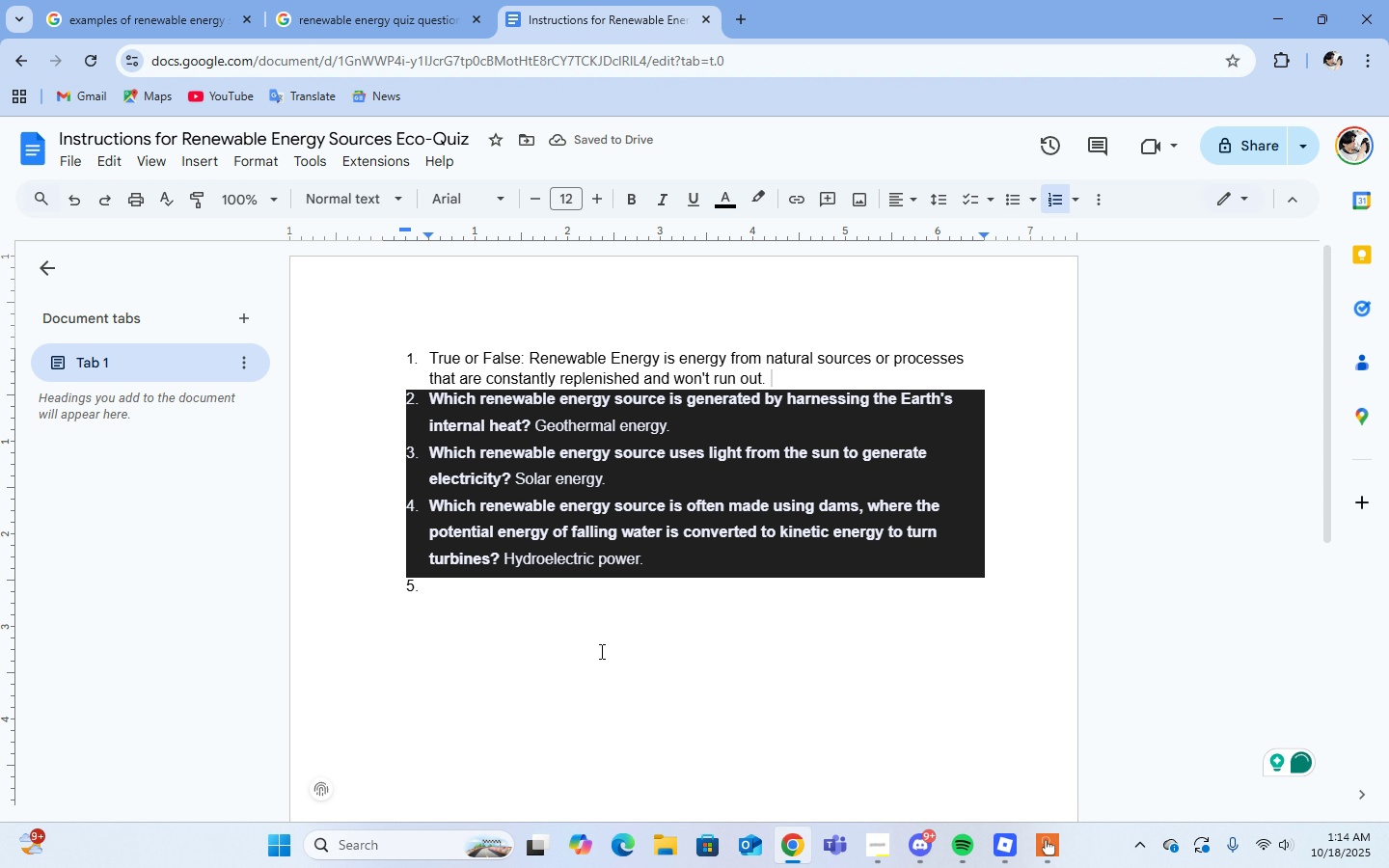 
left_click([477, 584])
 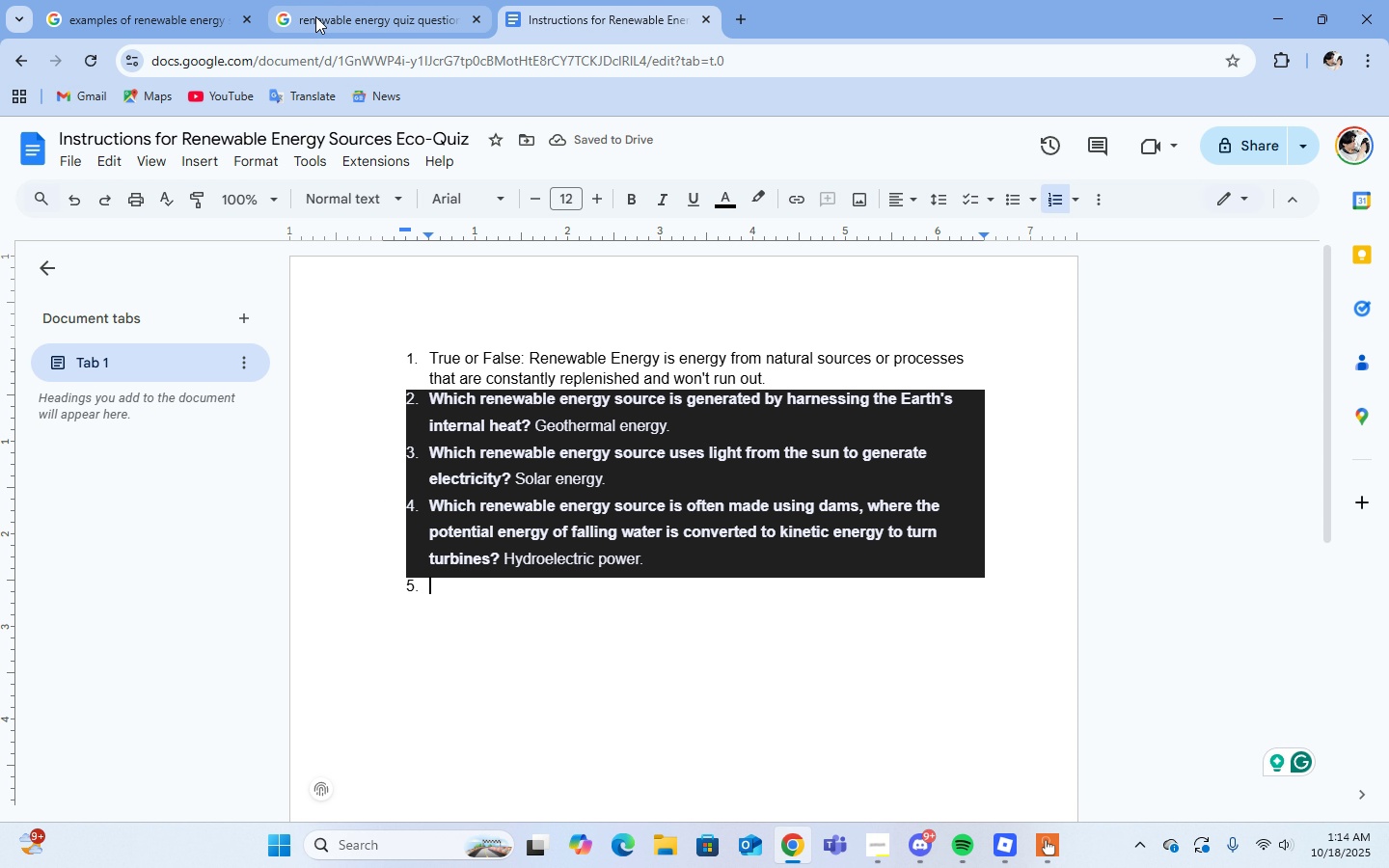 
left_click([315, 16])
 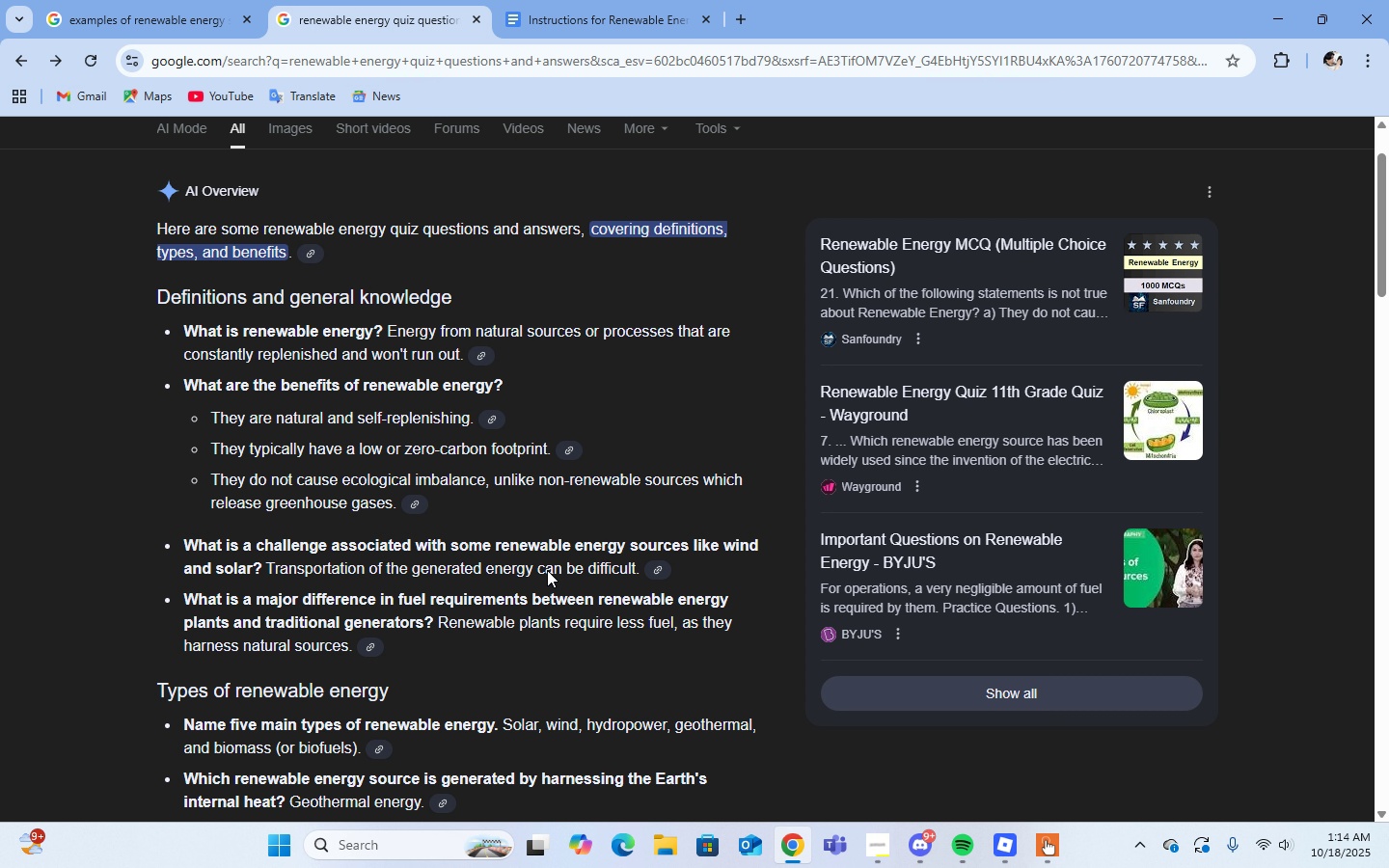 
scroll: coordinate [608, 619], scroll_direction: down, amount: 3.0
 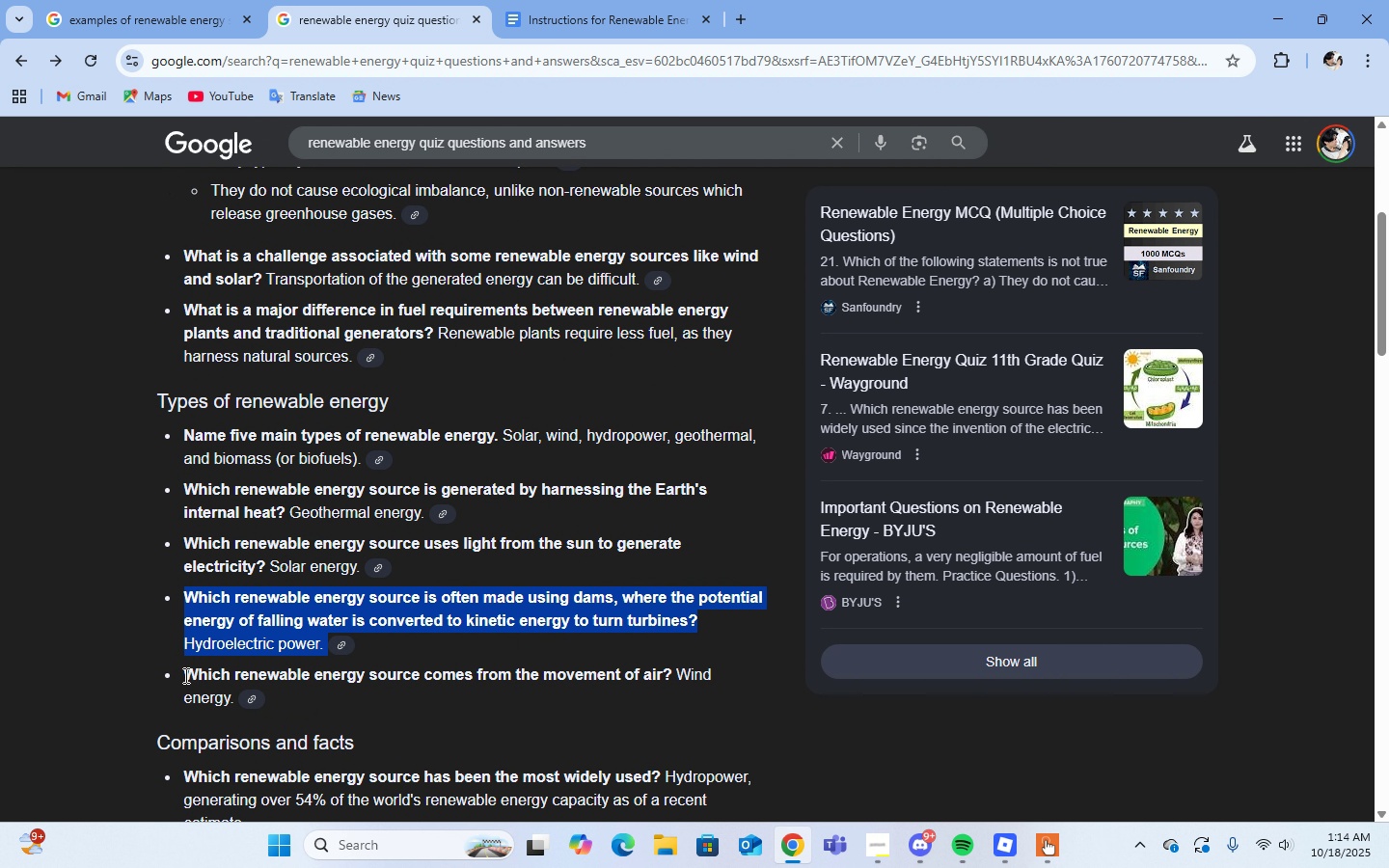 
left_click_drag(start_coordinate=[185, 677], to_coordinate=[231, 708])
 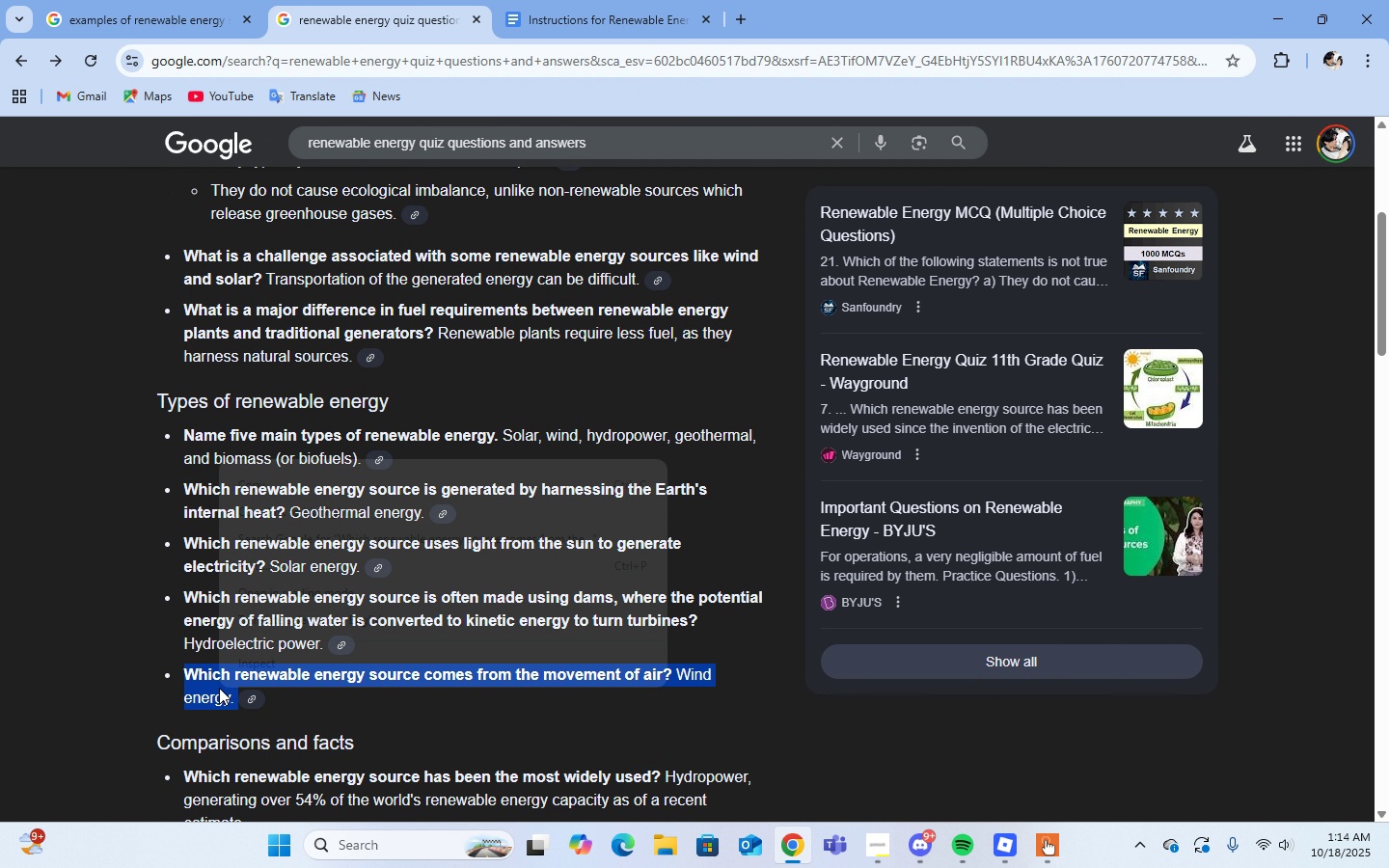 
right_click([219, 688])
 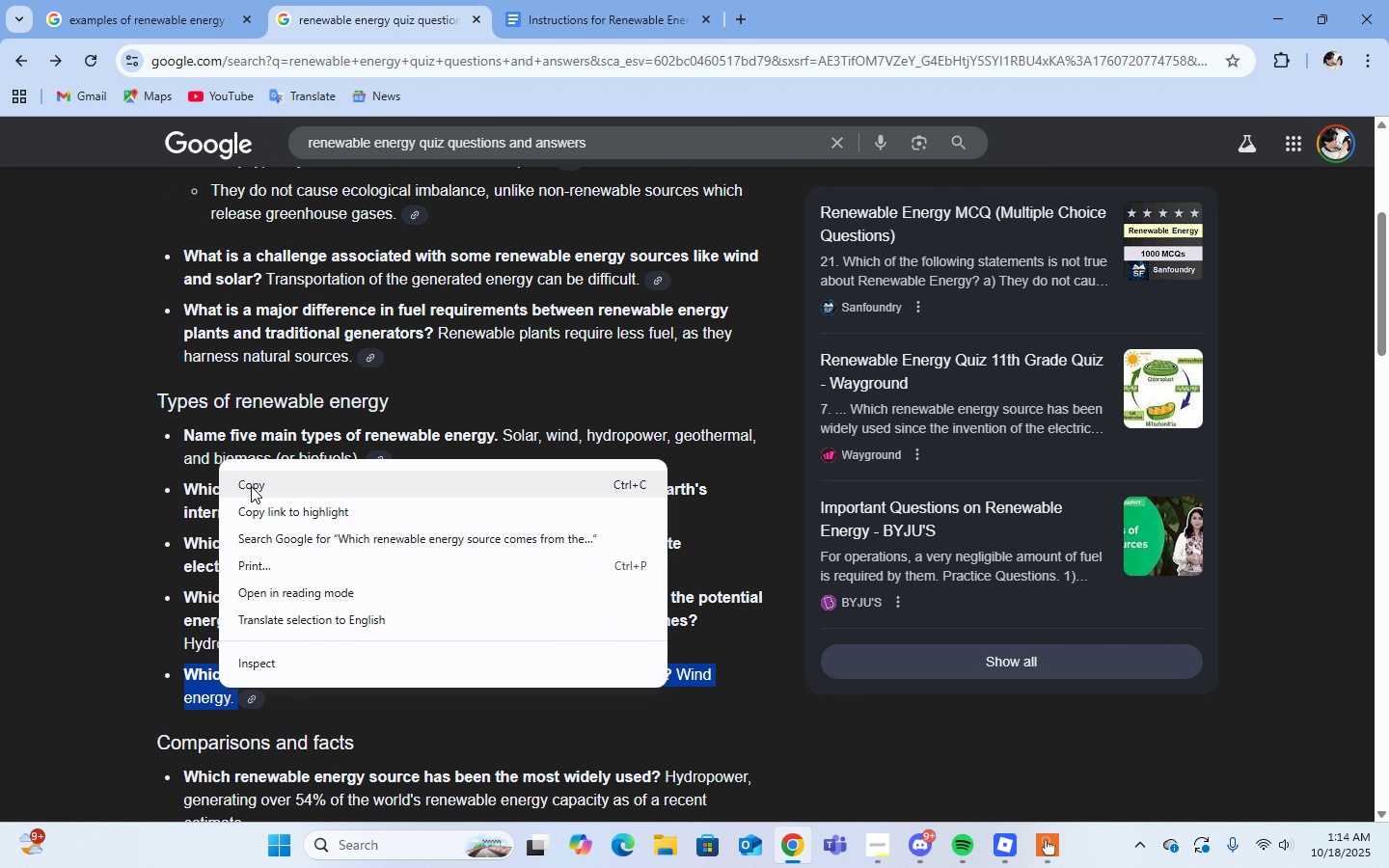 
left_click([251, 486])
 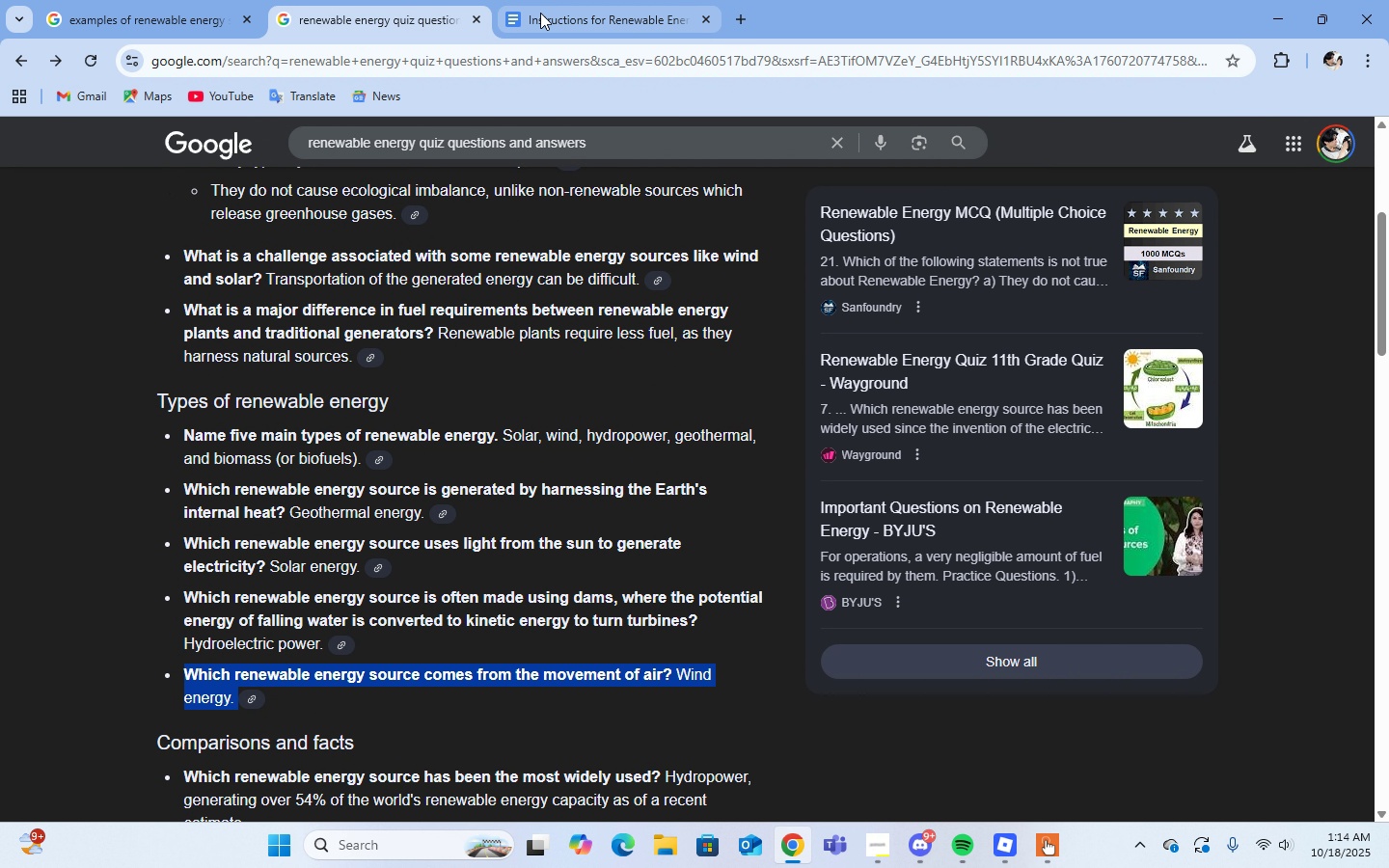 
left_click([540, 13])
 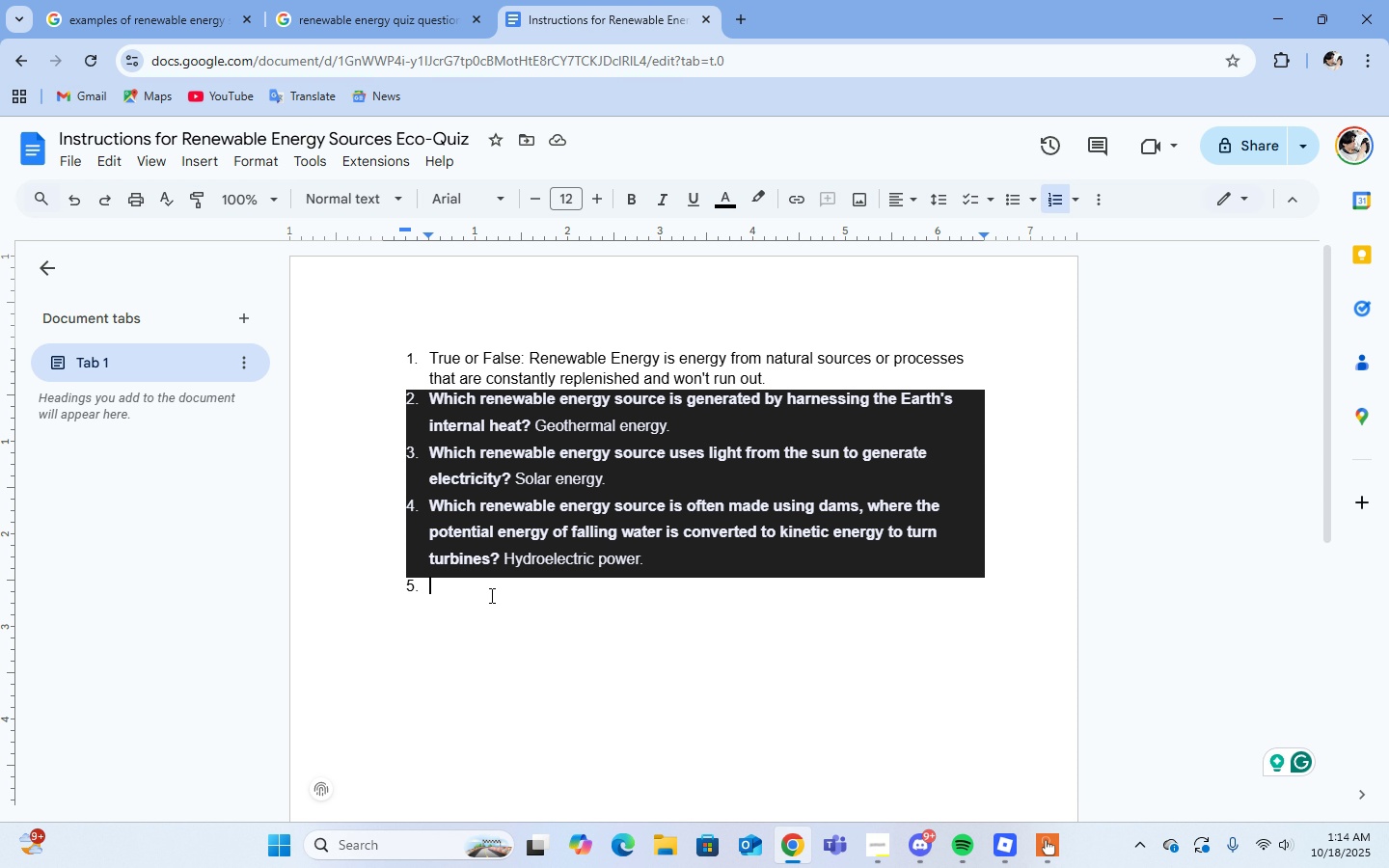 
key(Control+V)
 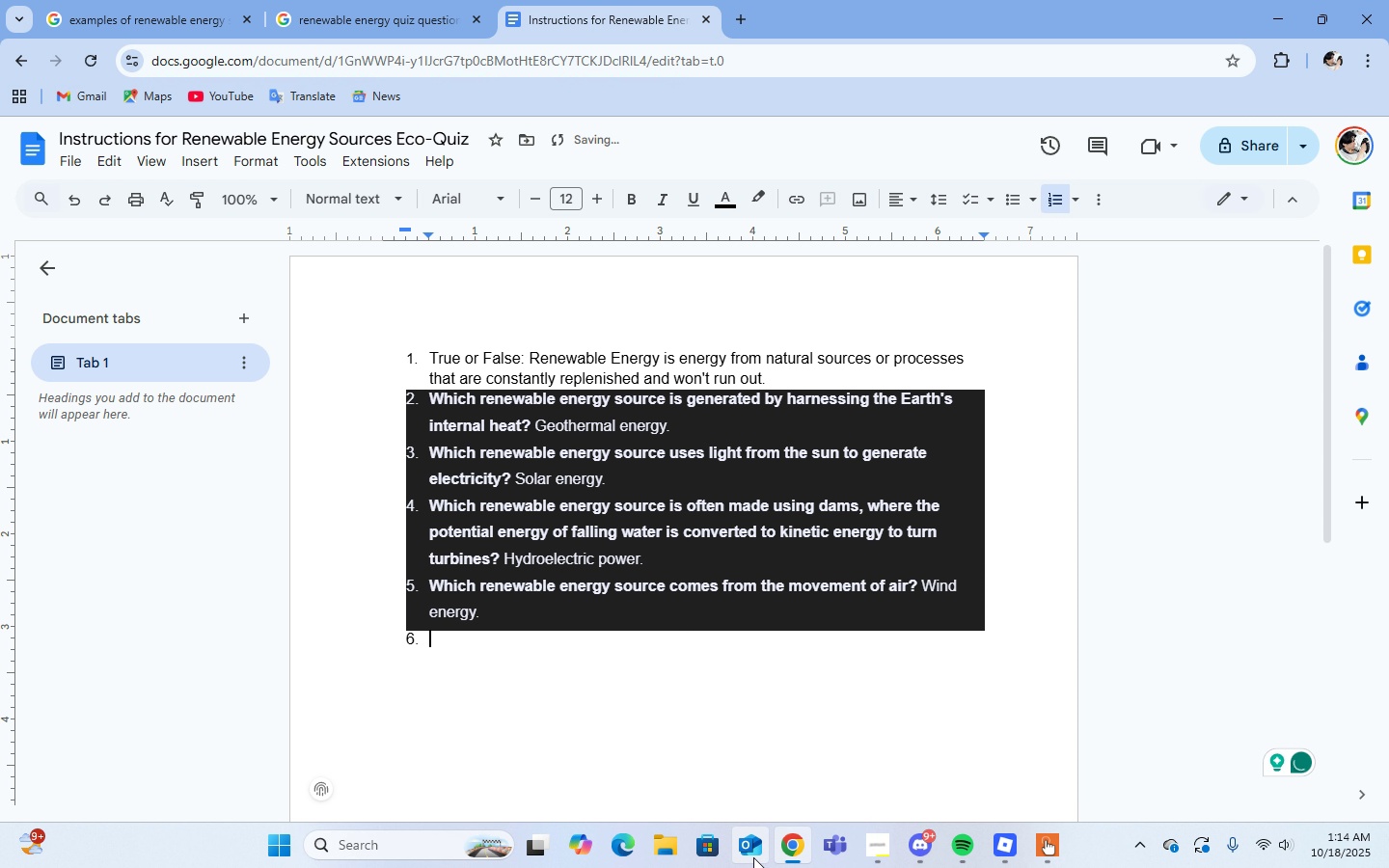 
key(Backspace)
 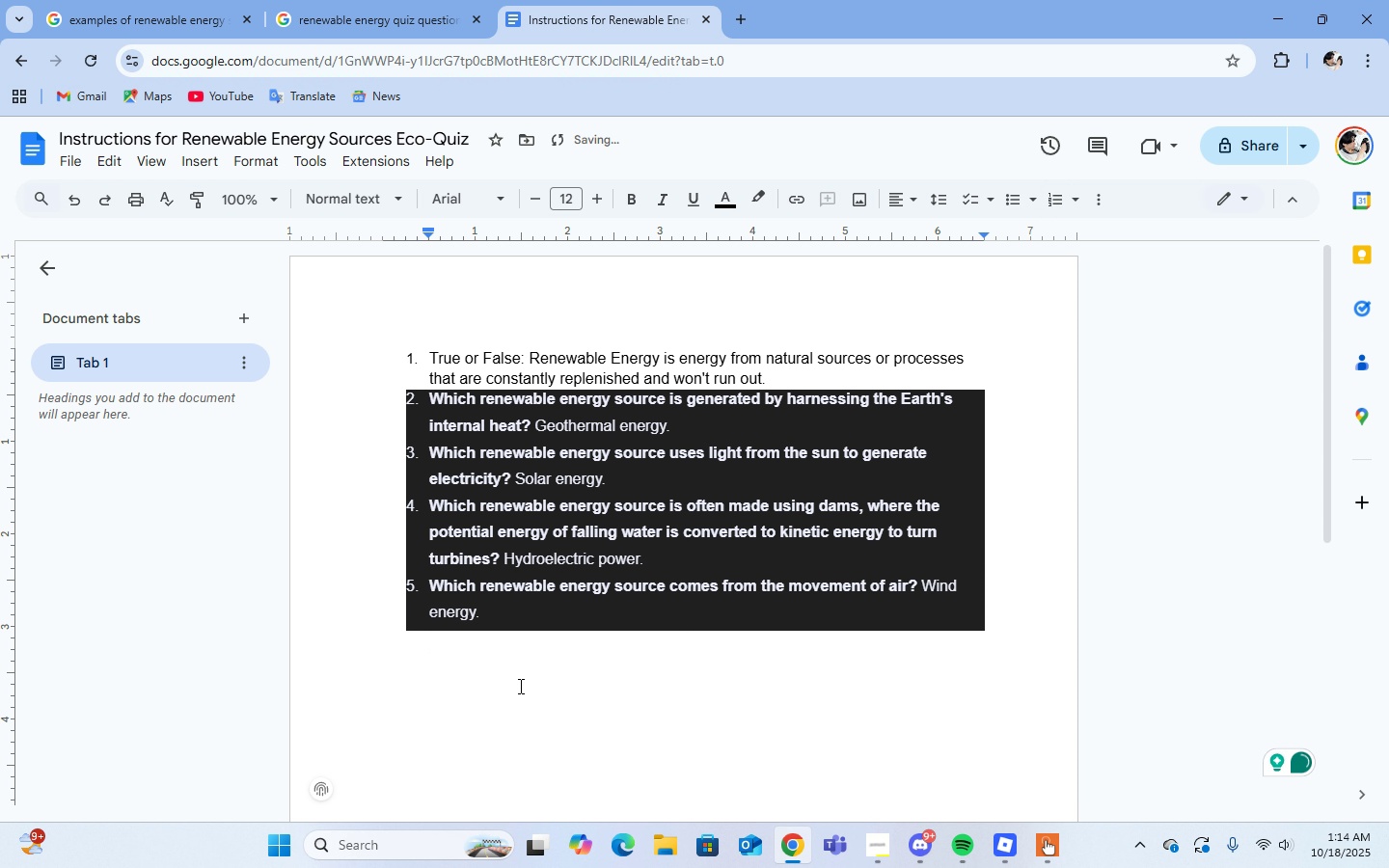 
left_click([431, 657])
 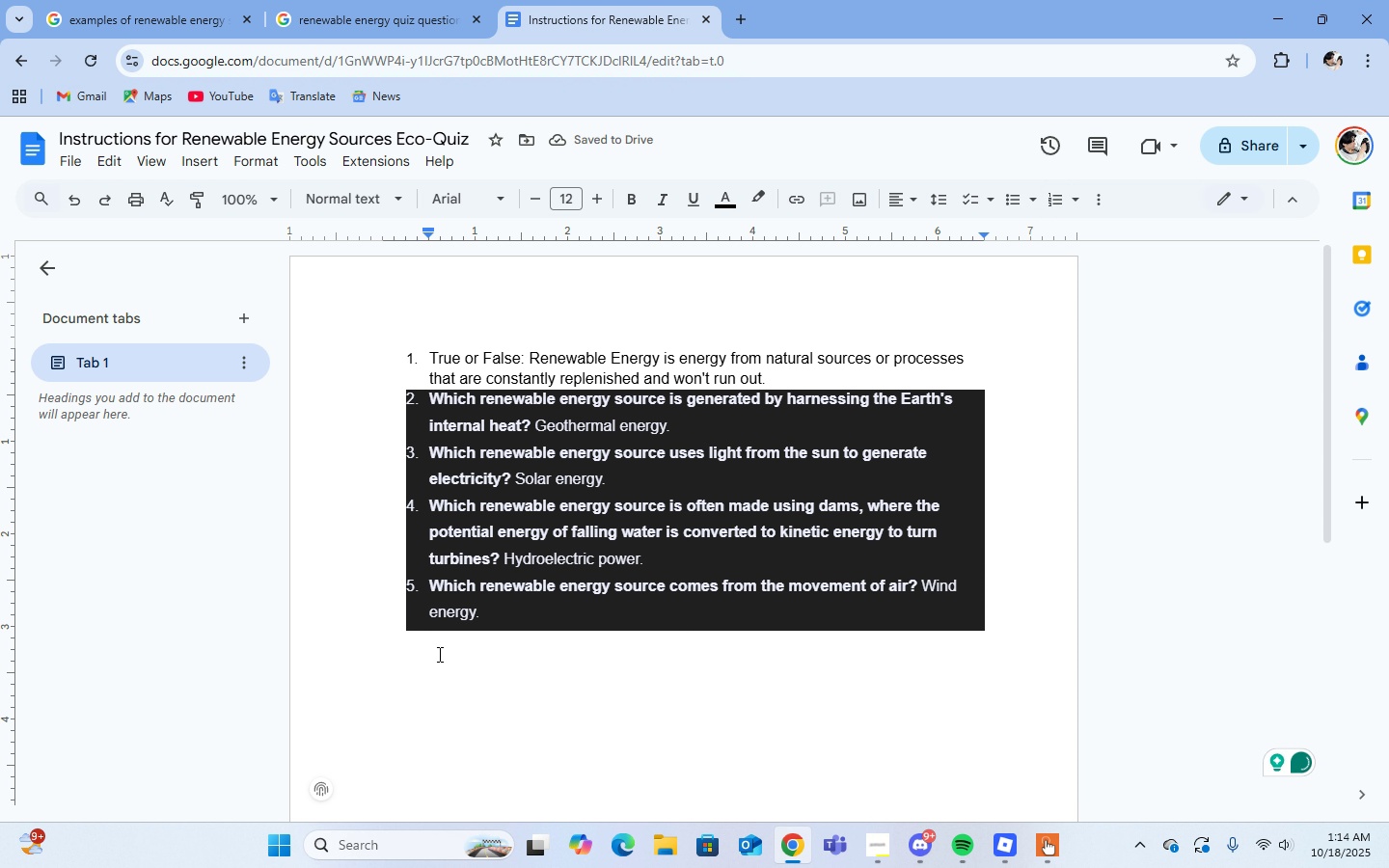 
key(Backspace)
 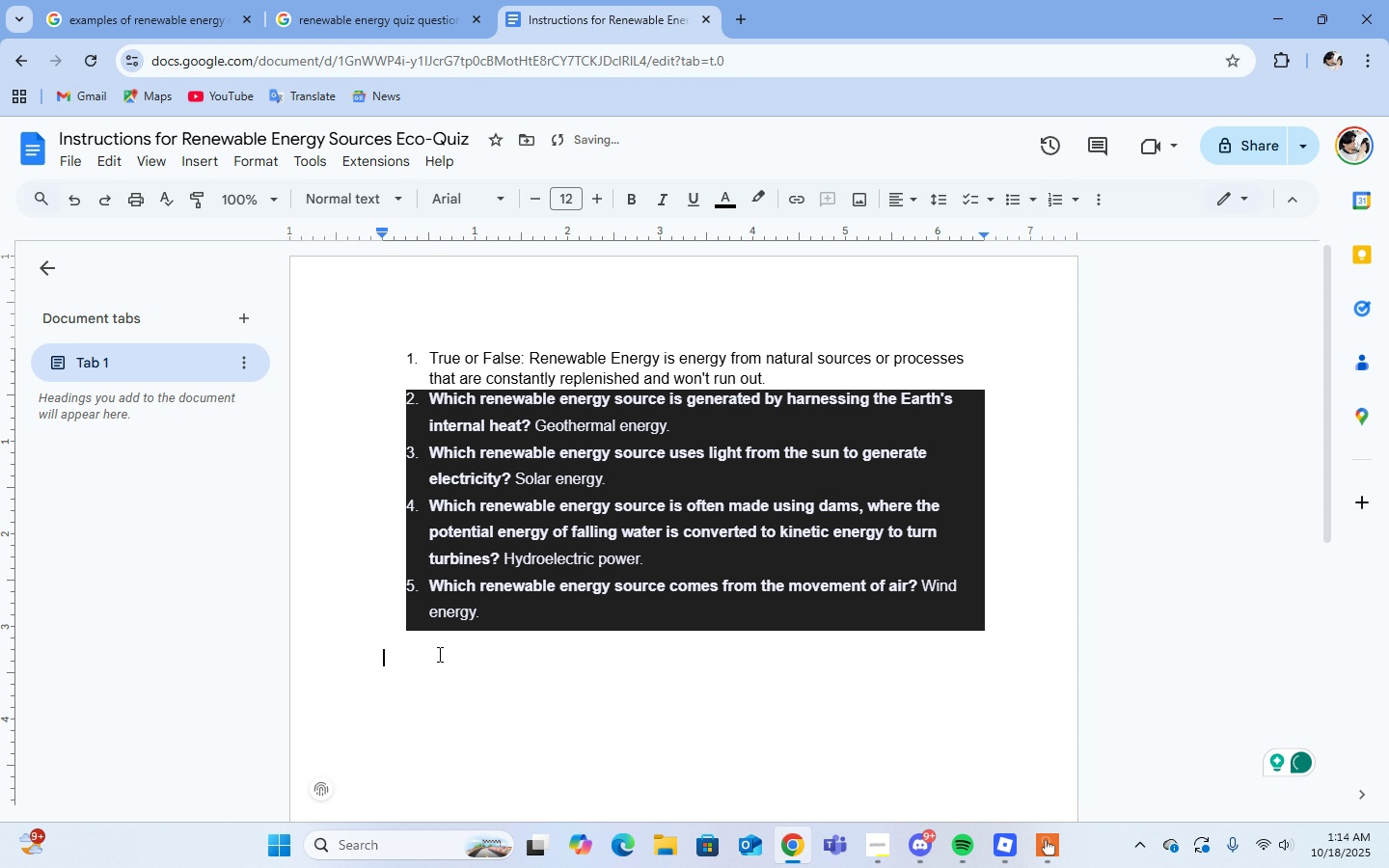 
key(Backspace)
 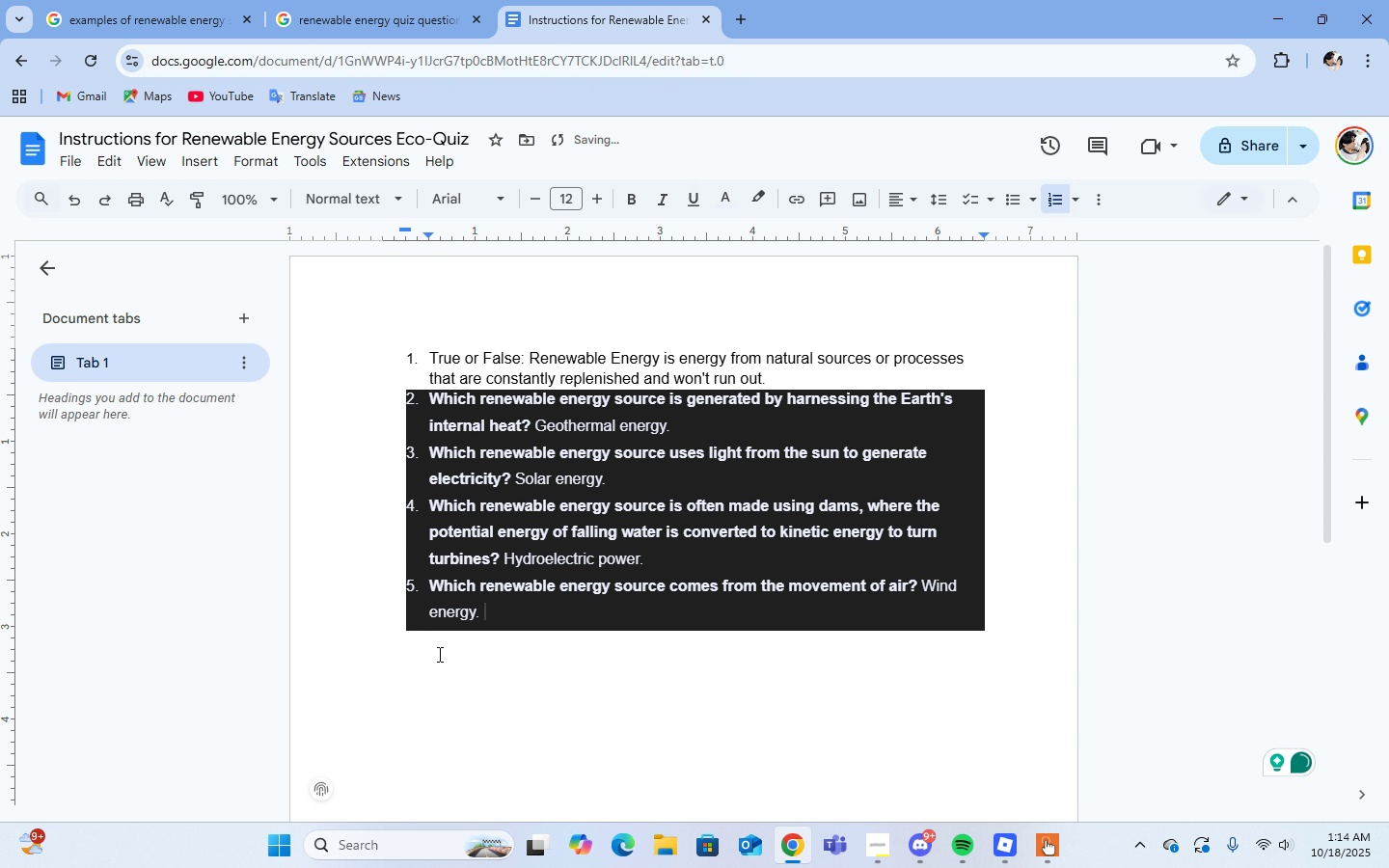 
key(Enter)
 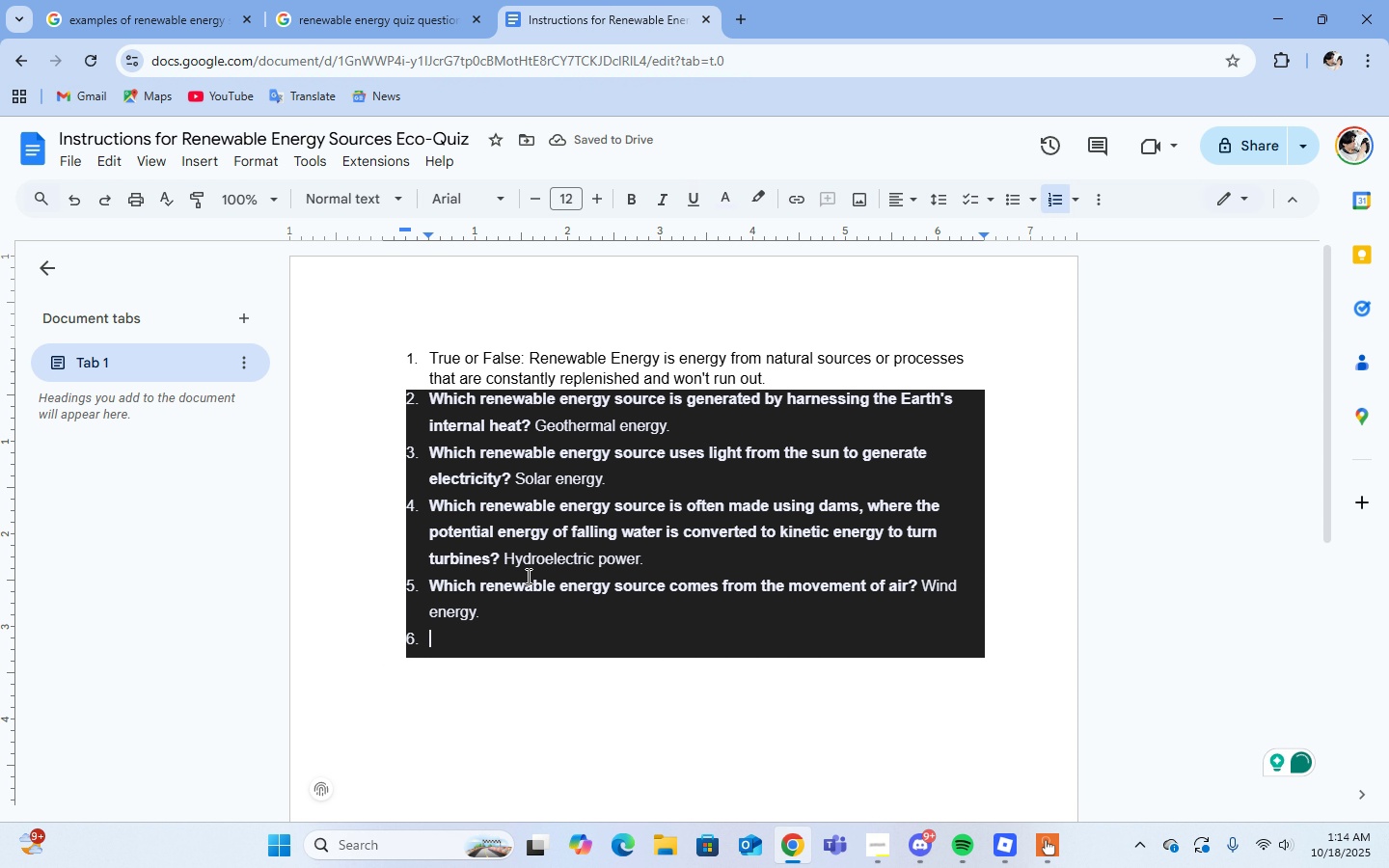 
key(Backspace)
 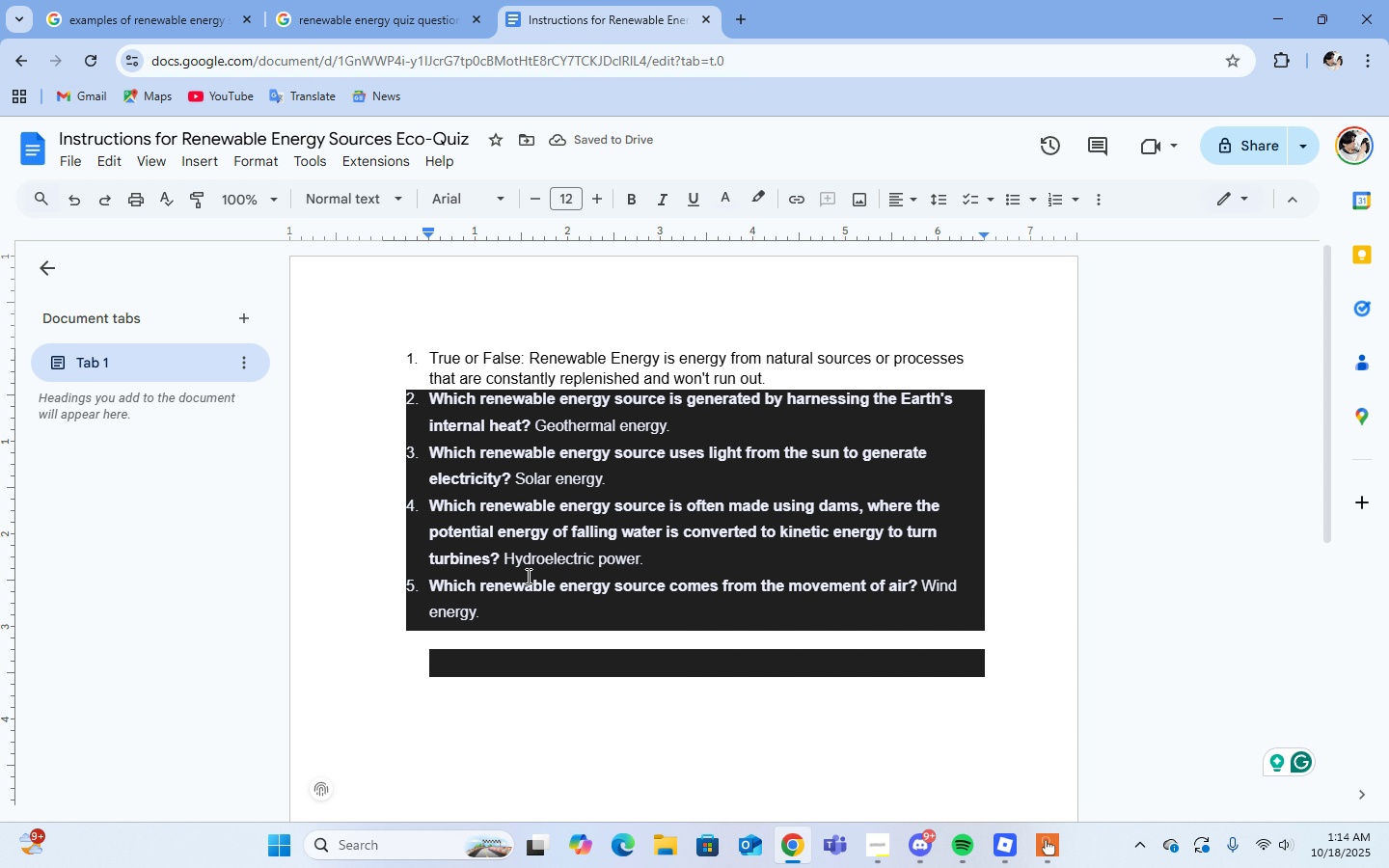 
type(6-10. )
 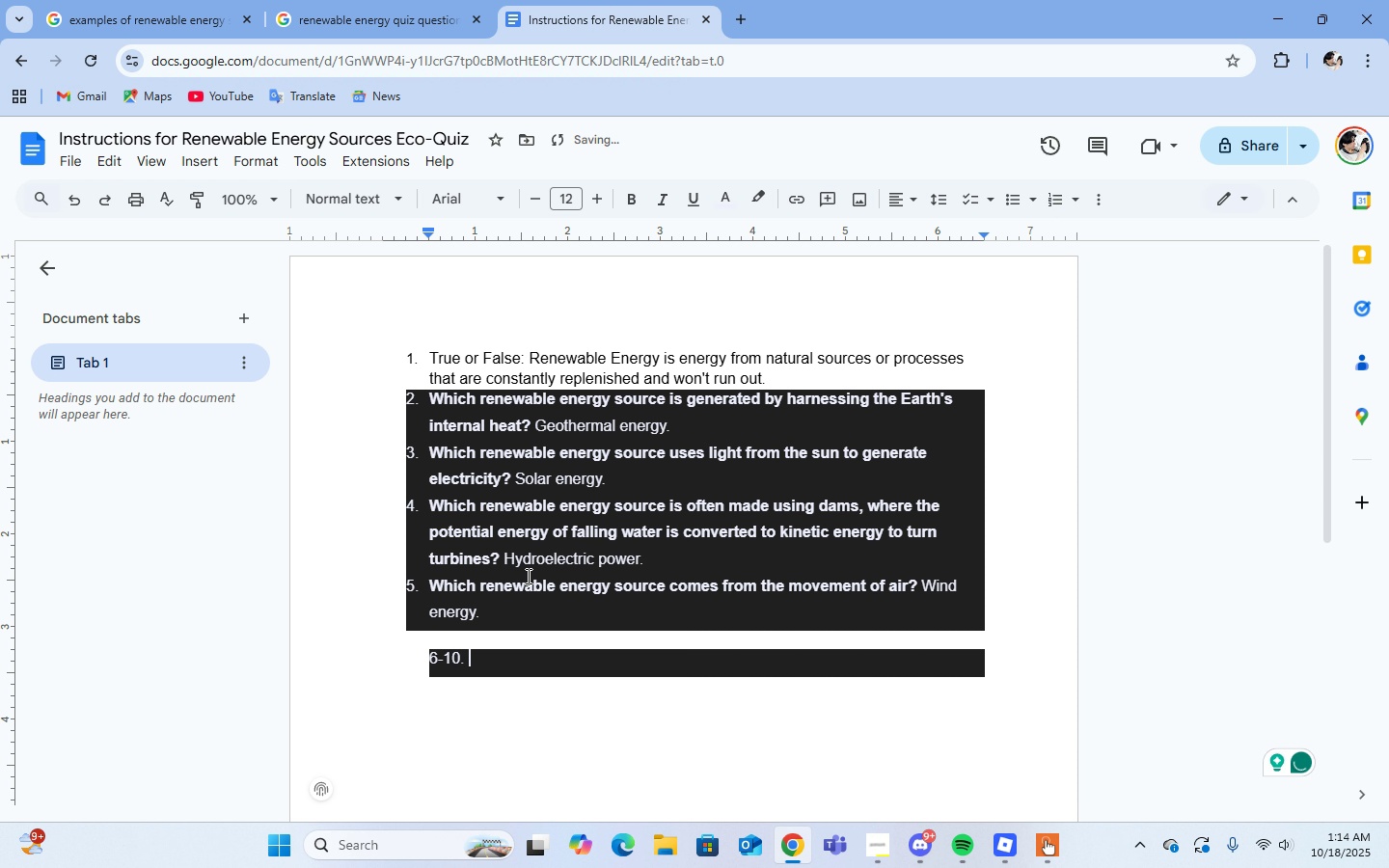 
key(Control+A)
 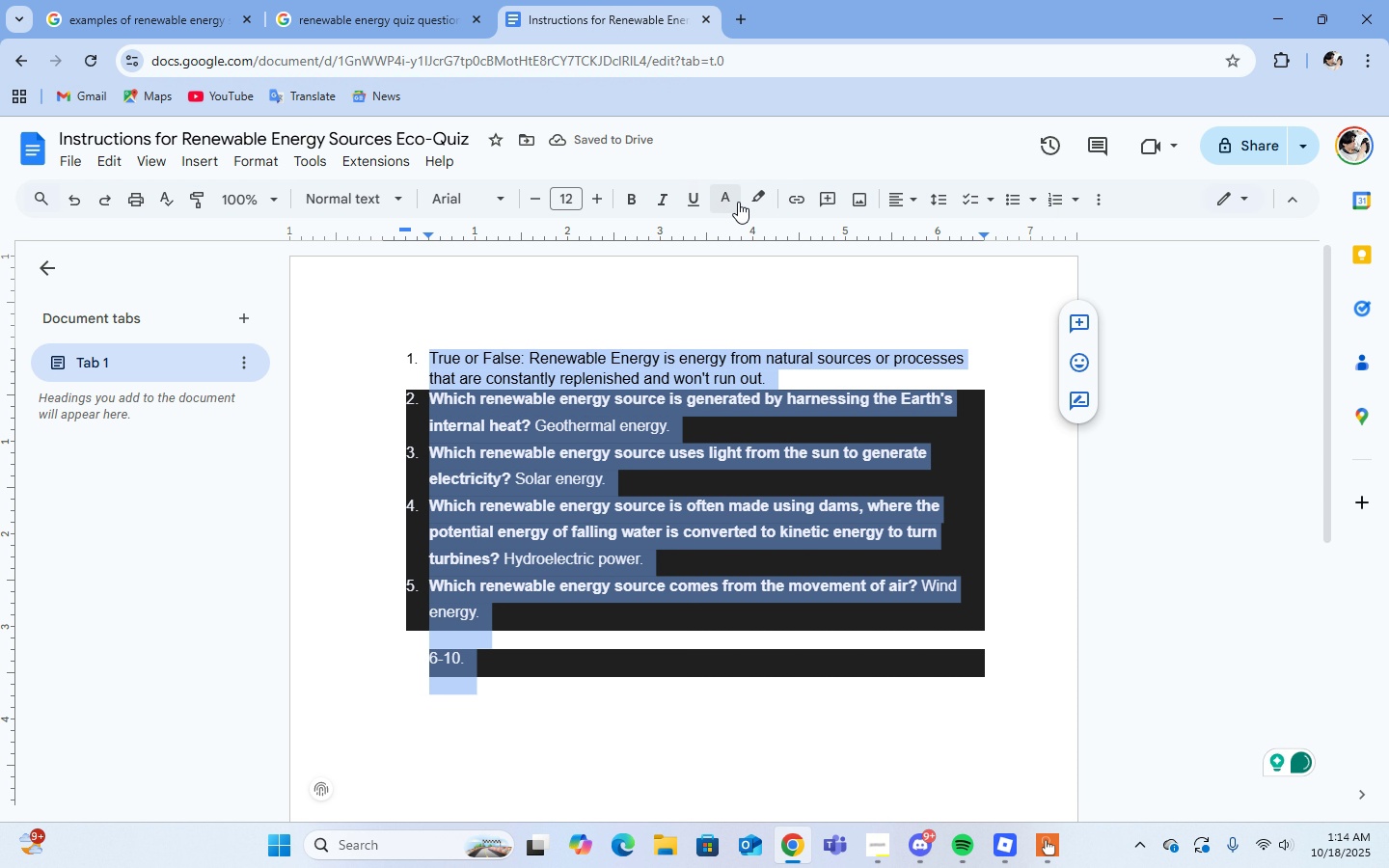 
left_click([730, 201])
 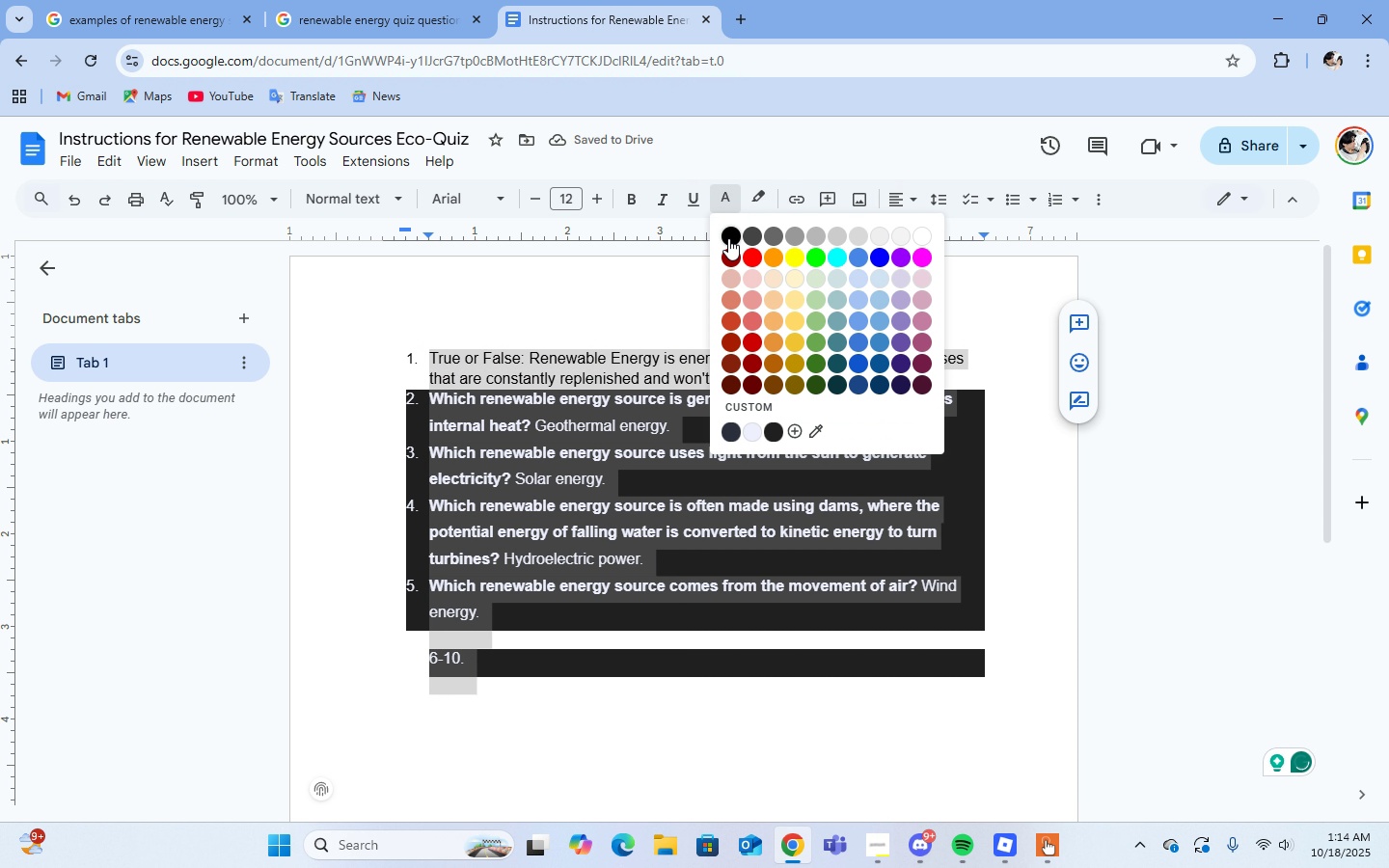 
left_click([728, 238])
 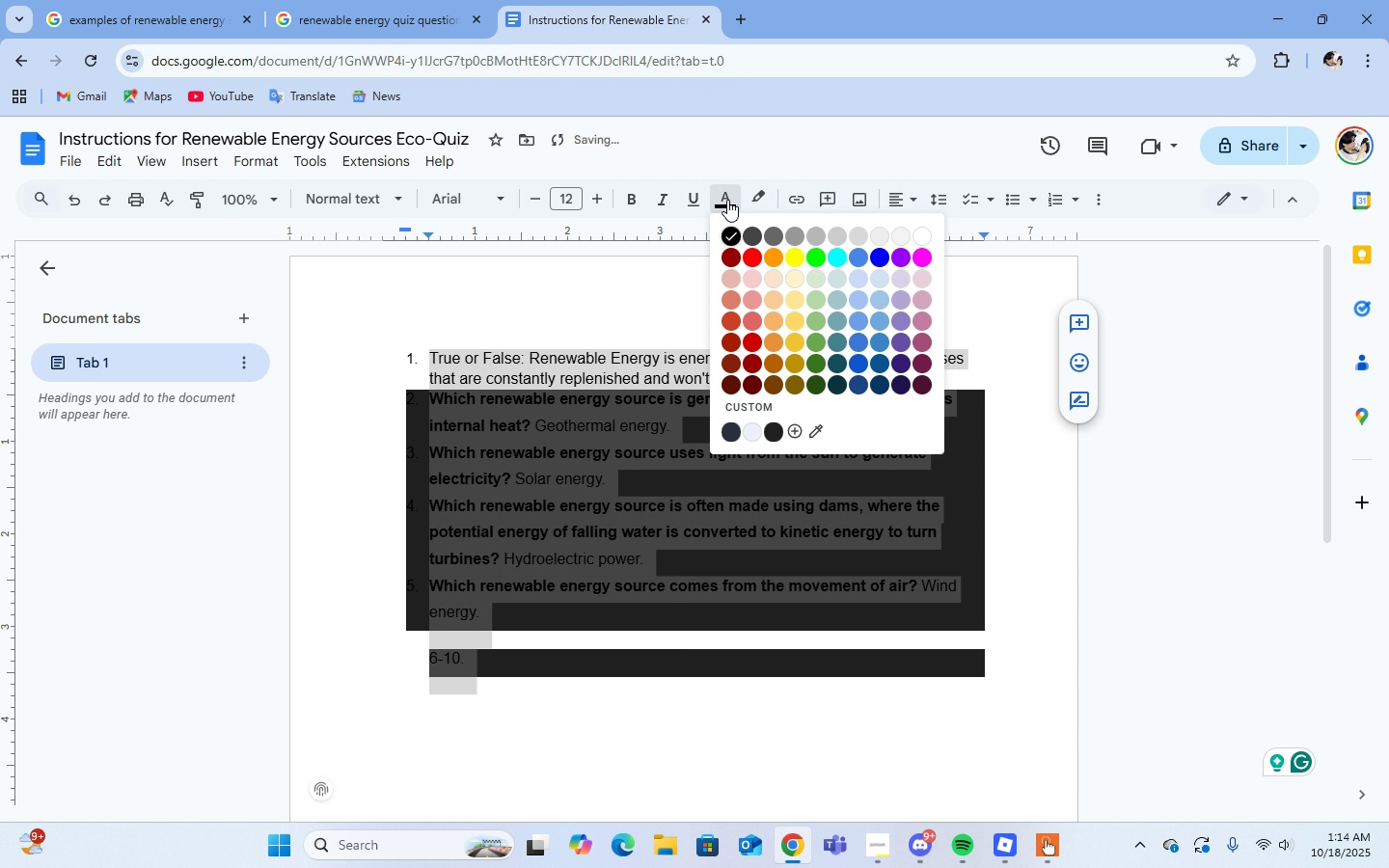 
left_click([727, 200])
 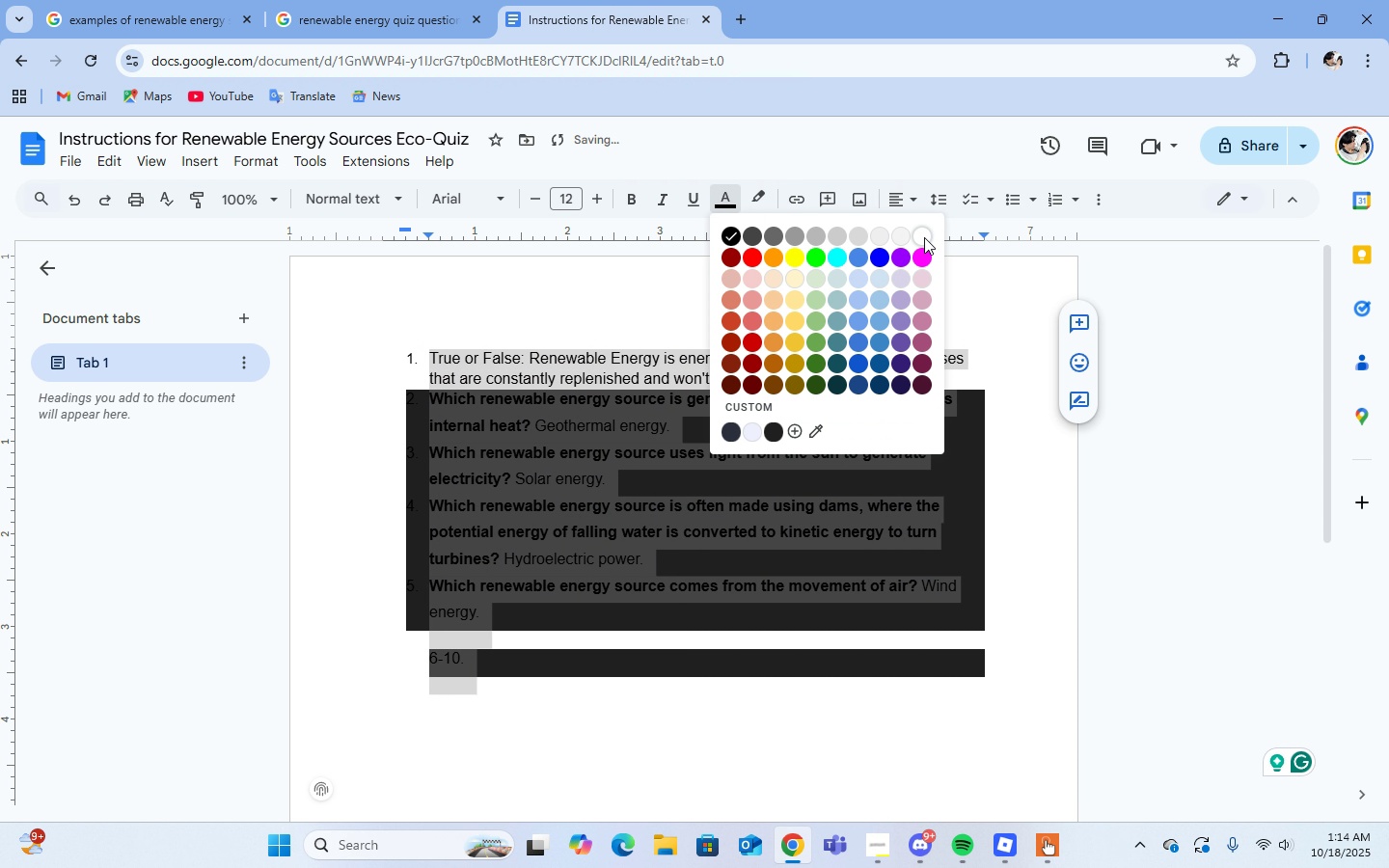 
left_click([924, 237])
 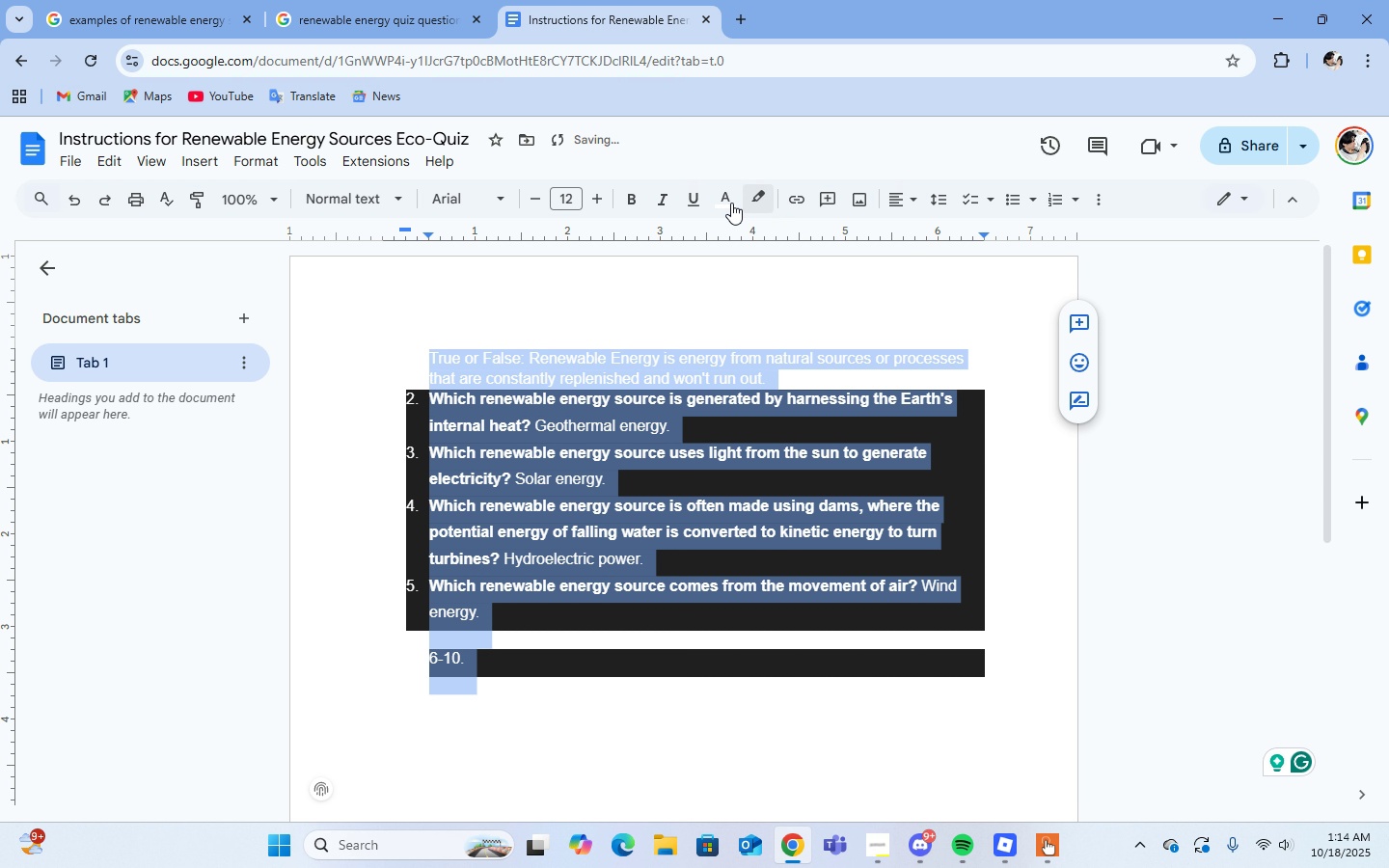 
left_click([729, 201])
 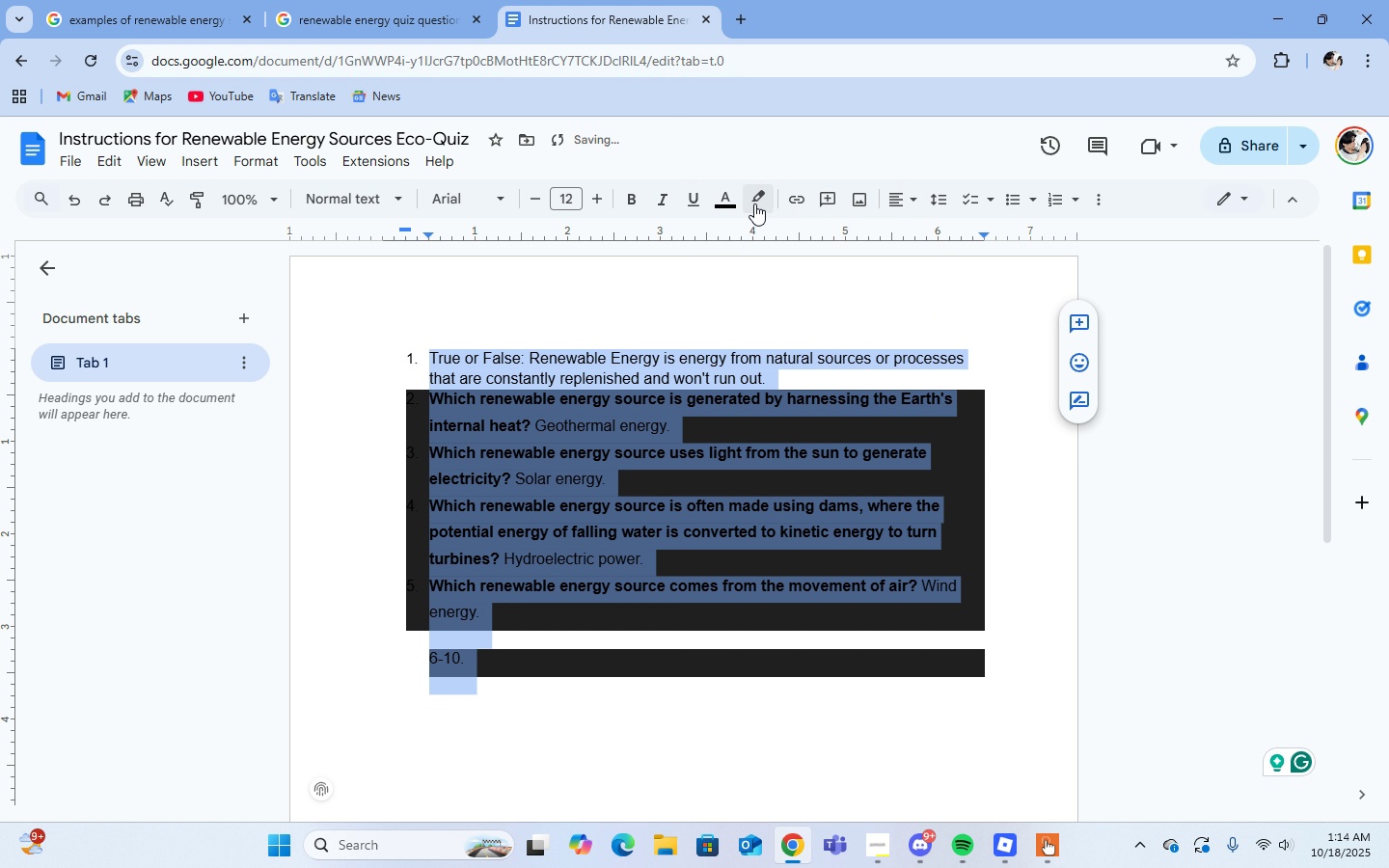 
double_click([754, 203])
 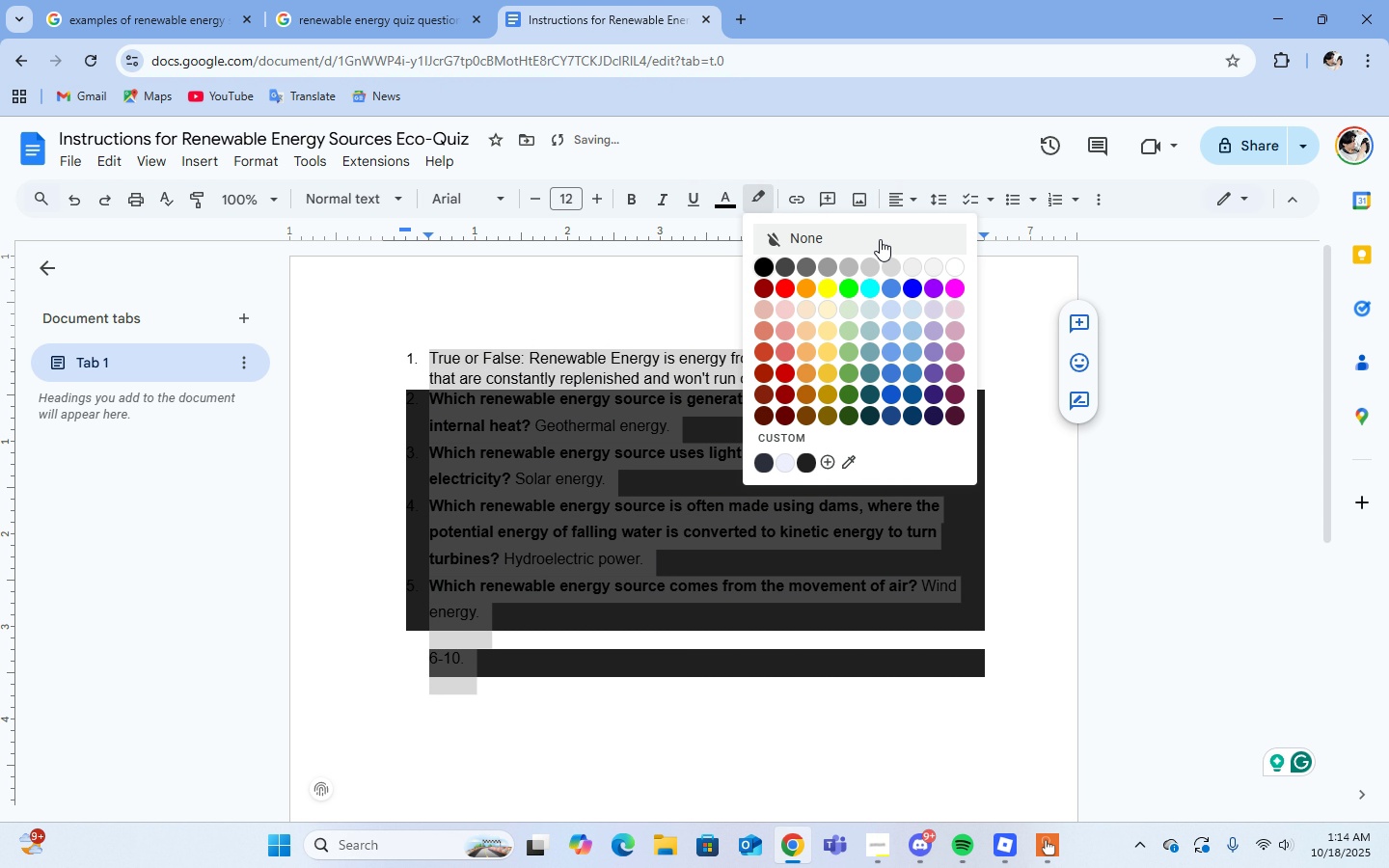 
left_click([880, 239])
 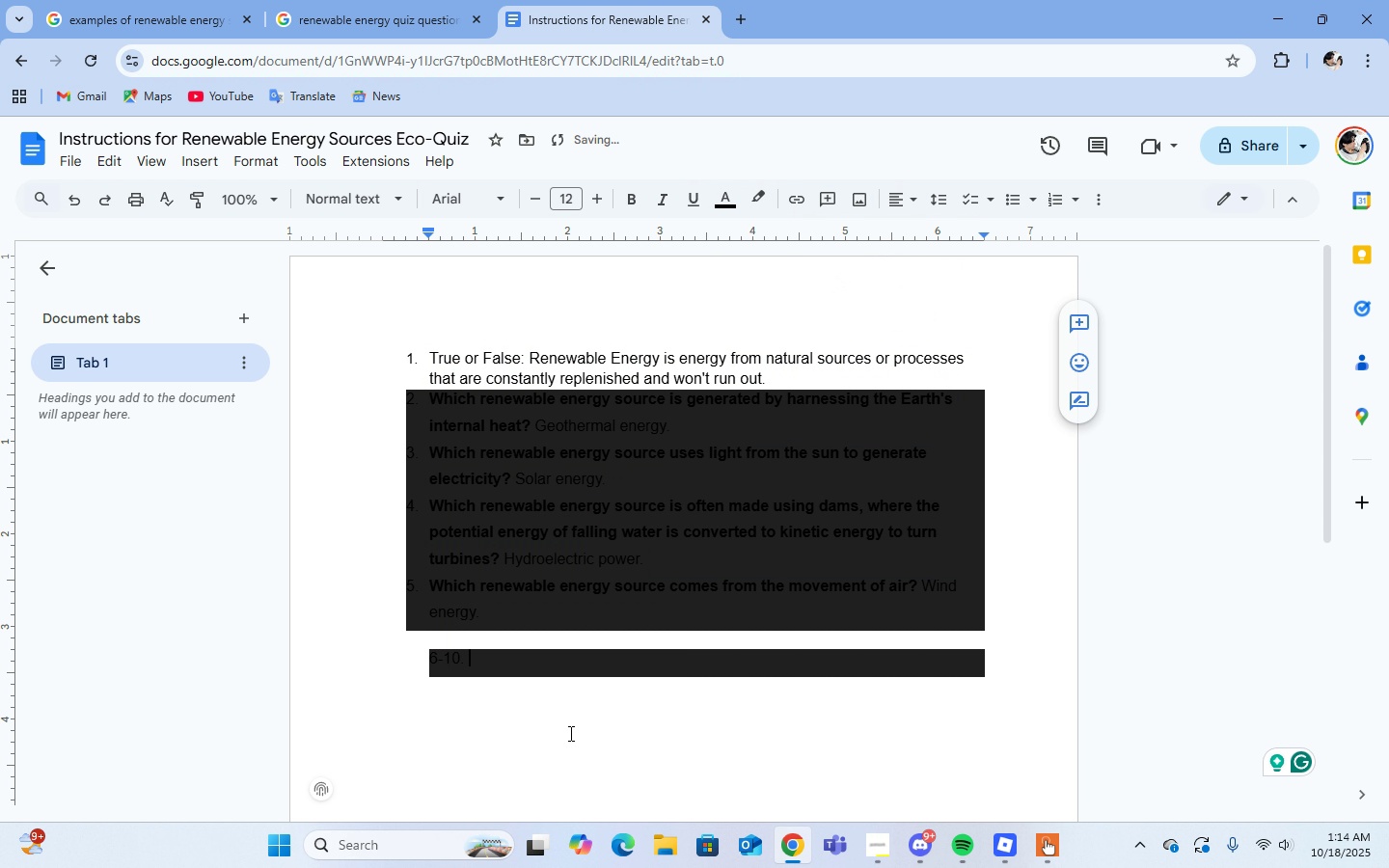 
left_click([569, 733])
 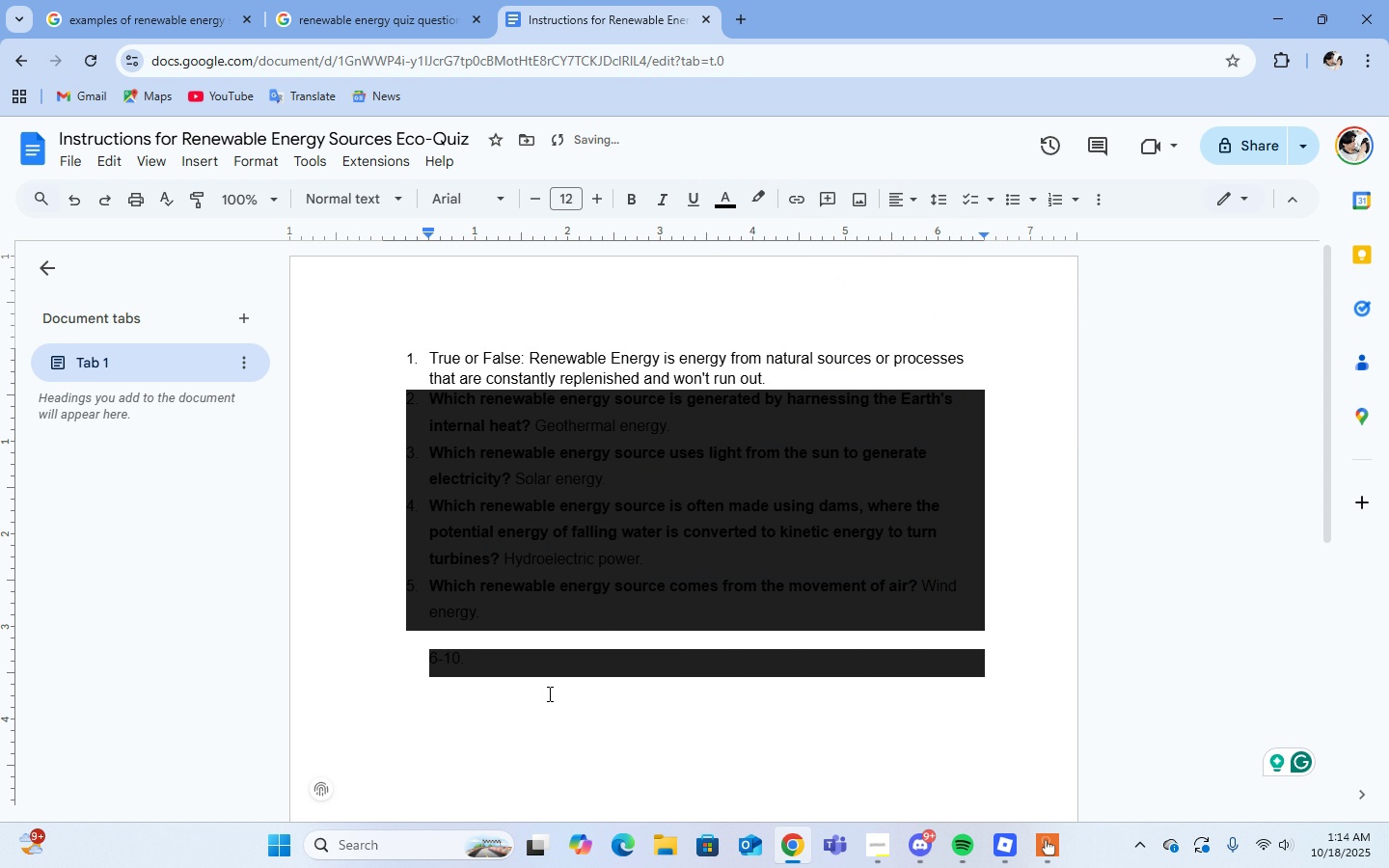 
key(Control+A)
 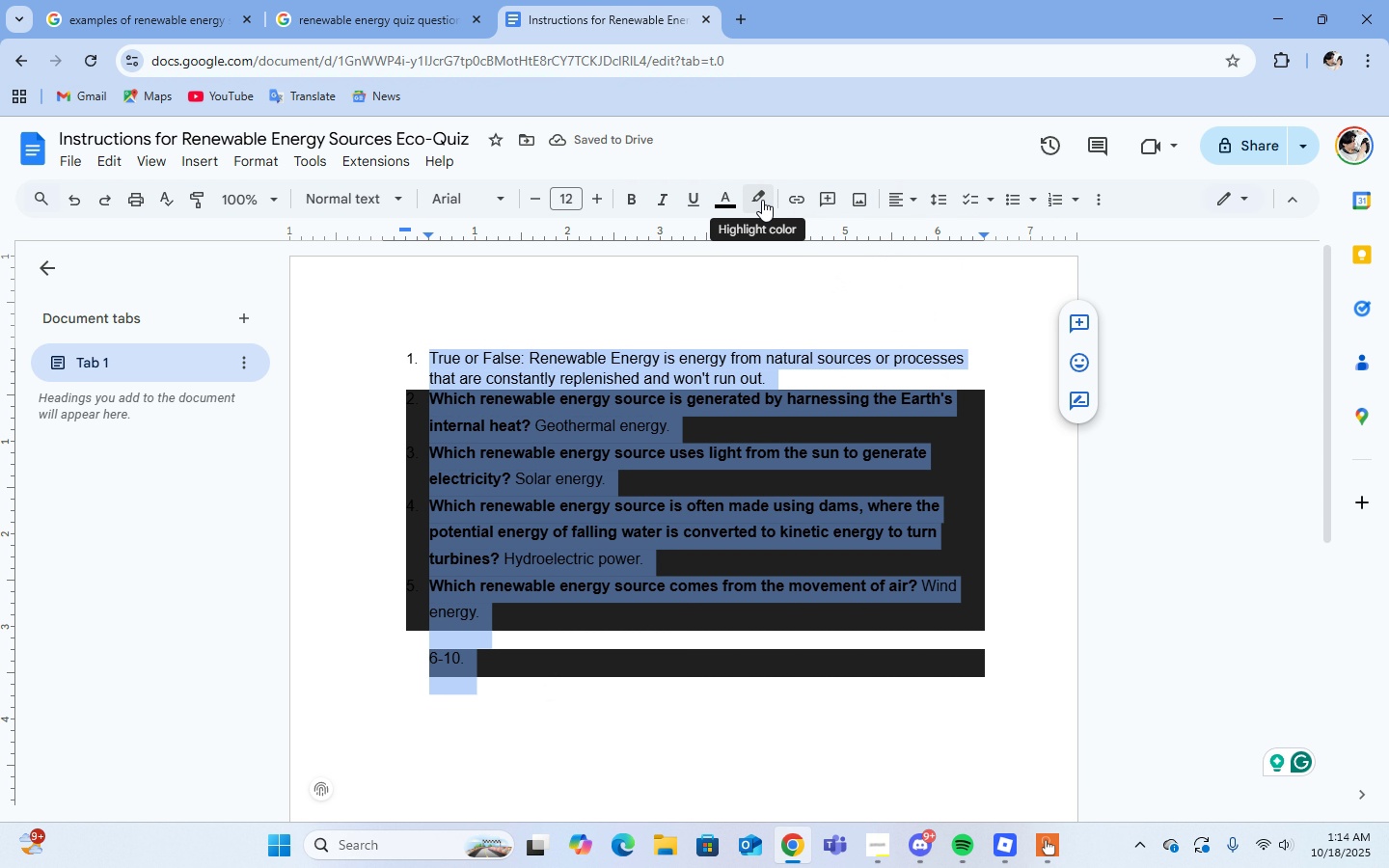 
left_click([762, 200])
 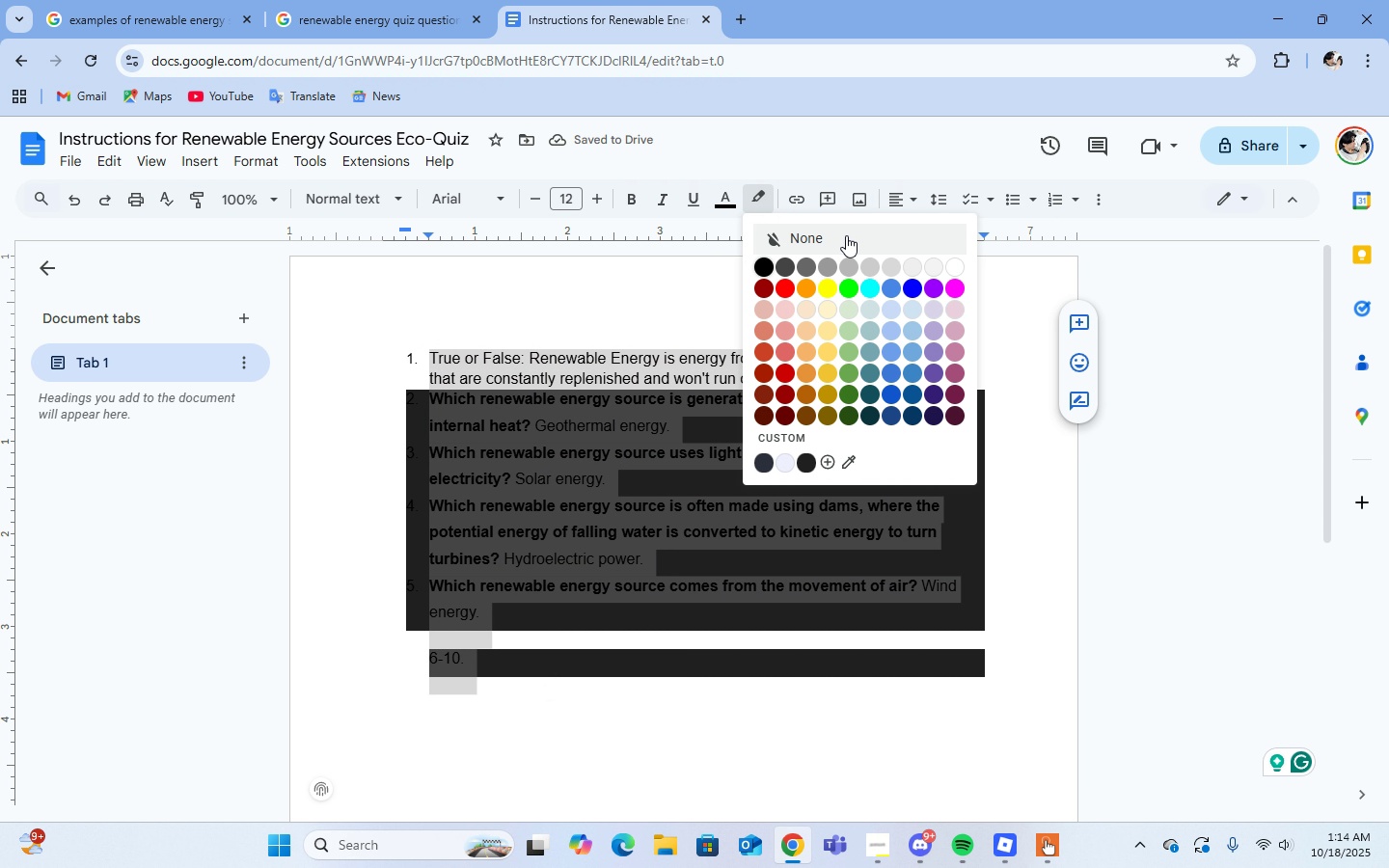 
left_click([846, 235])
 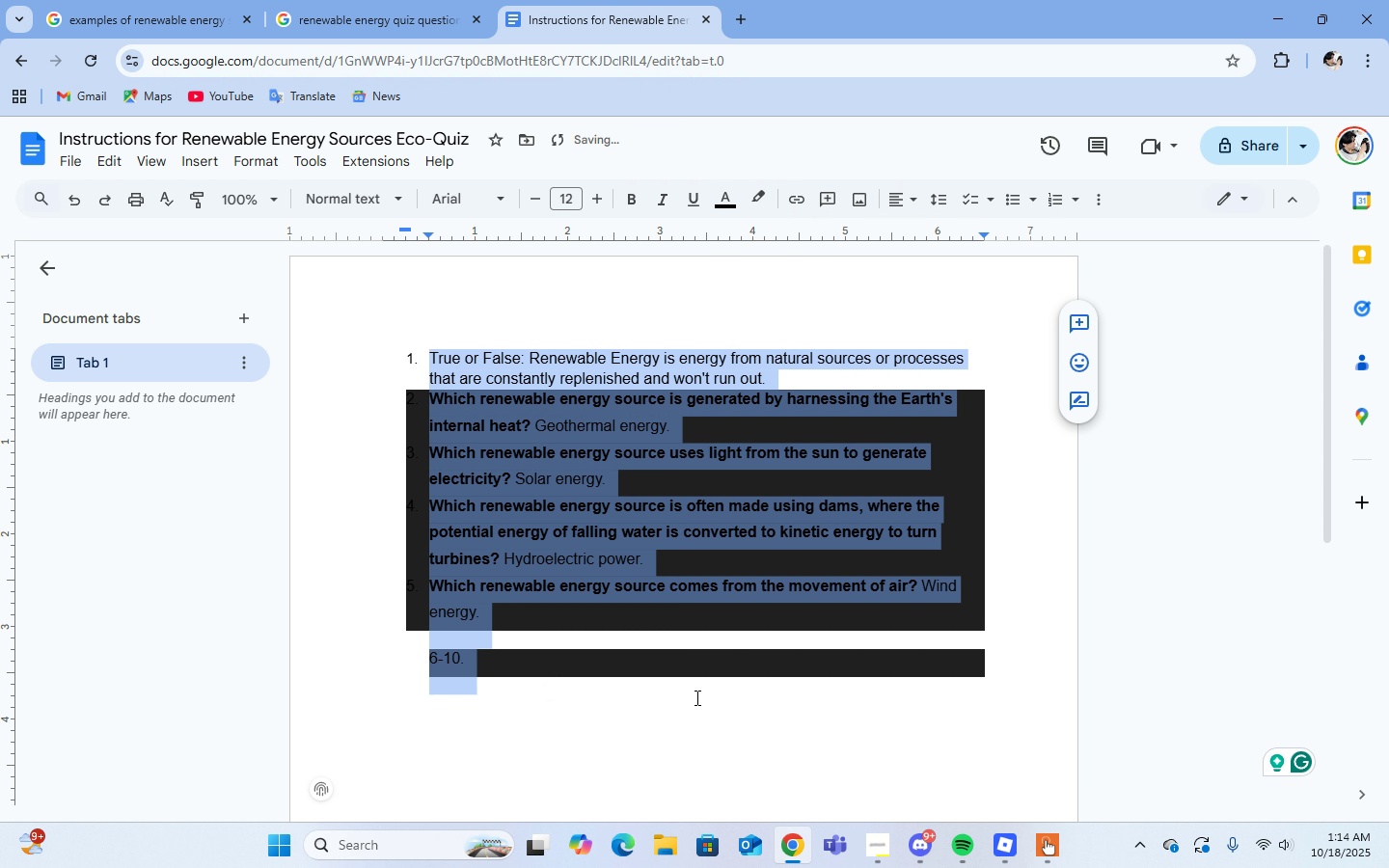 
left_click([695, 698])
 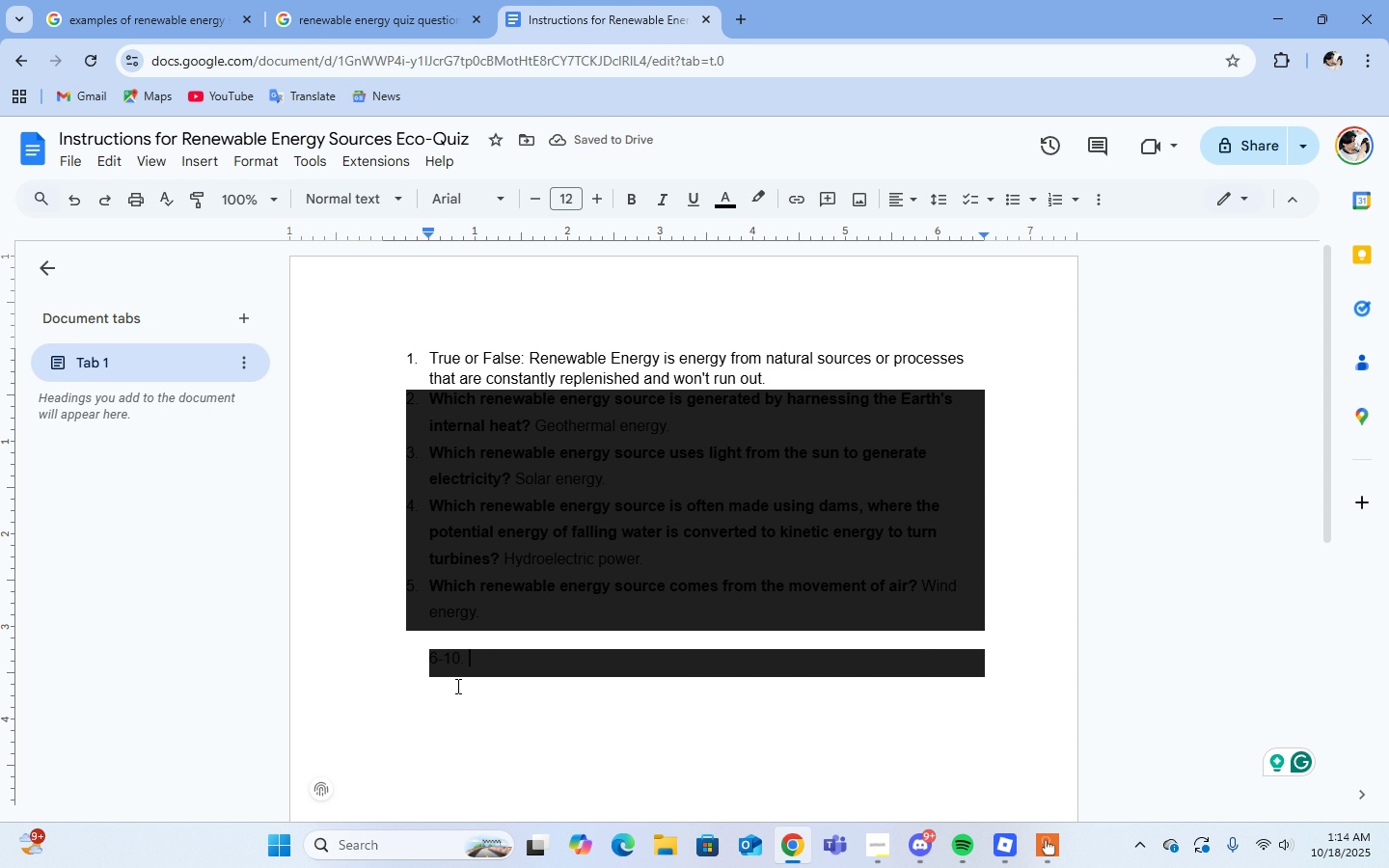 
left_click_drag(start_coordinate=[990, 666], to_coordinate=[390, 399])
 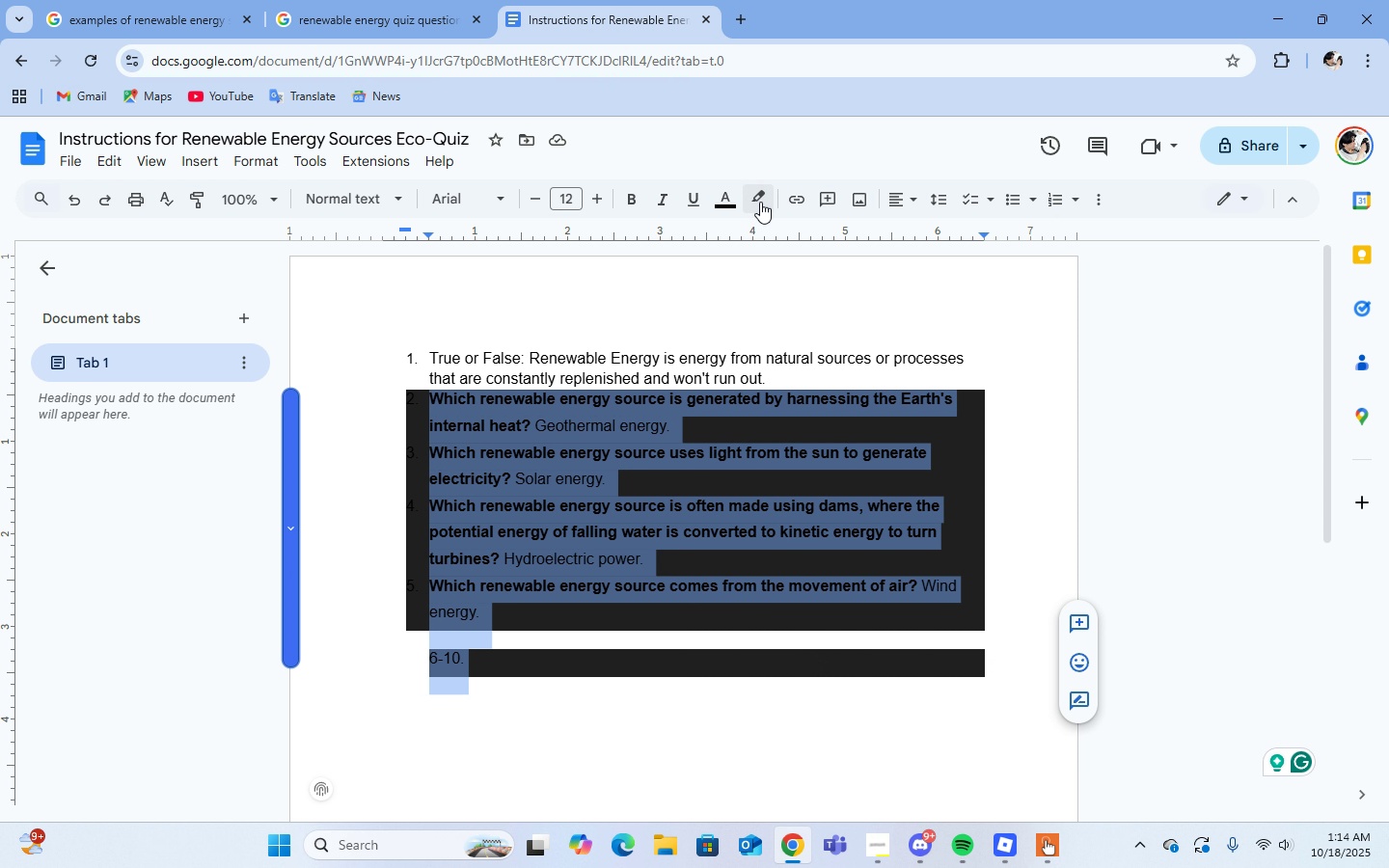 
left_click([760, 201])
 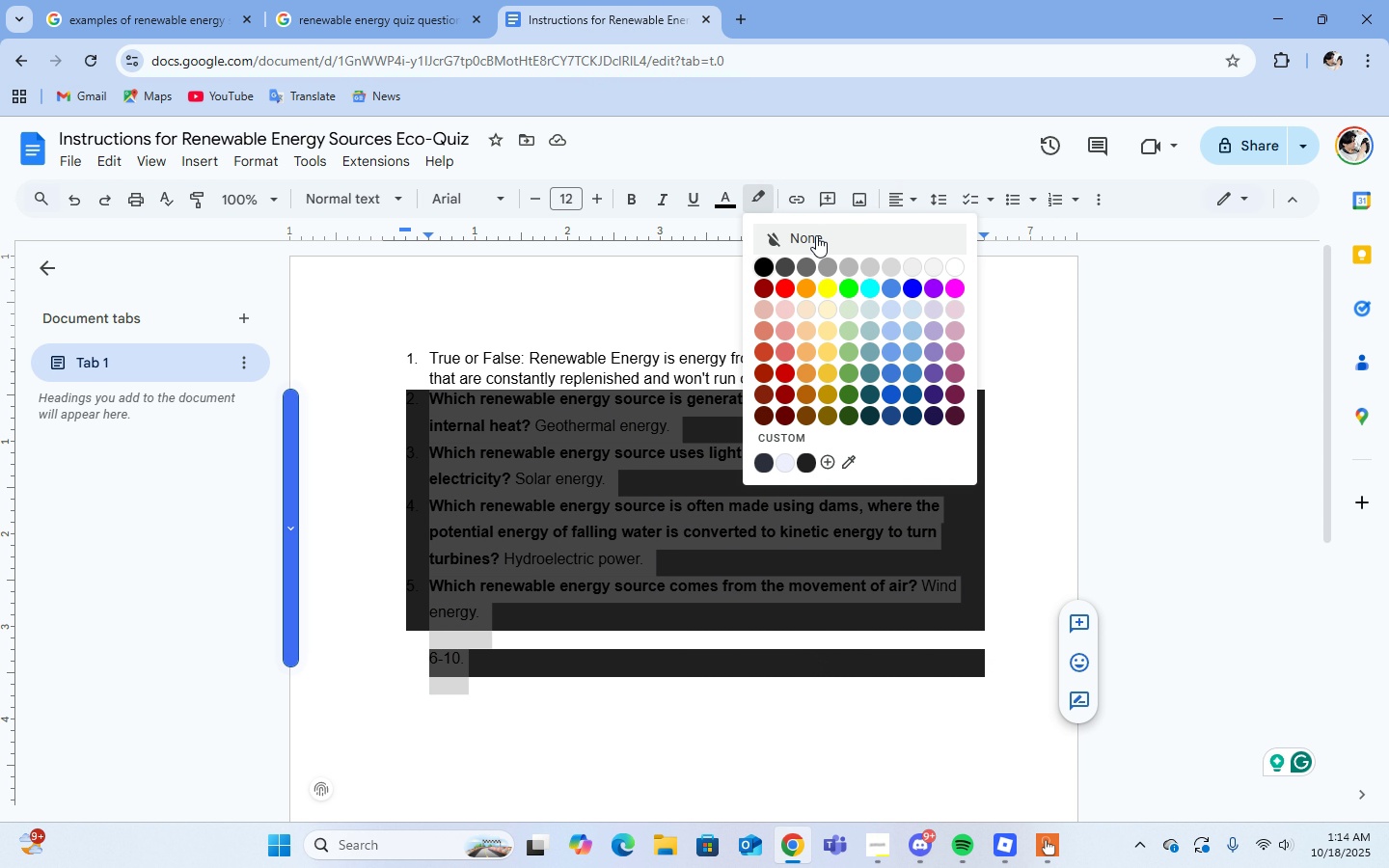 
left_click([816, 235])
 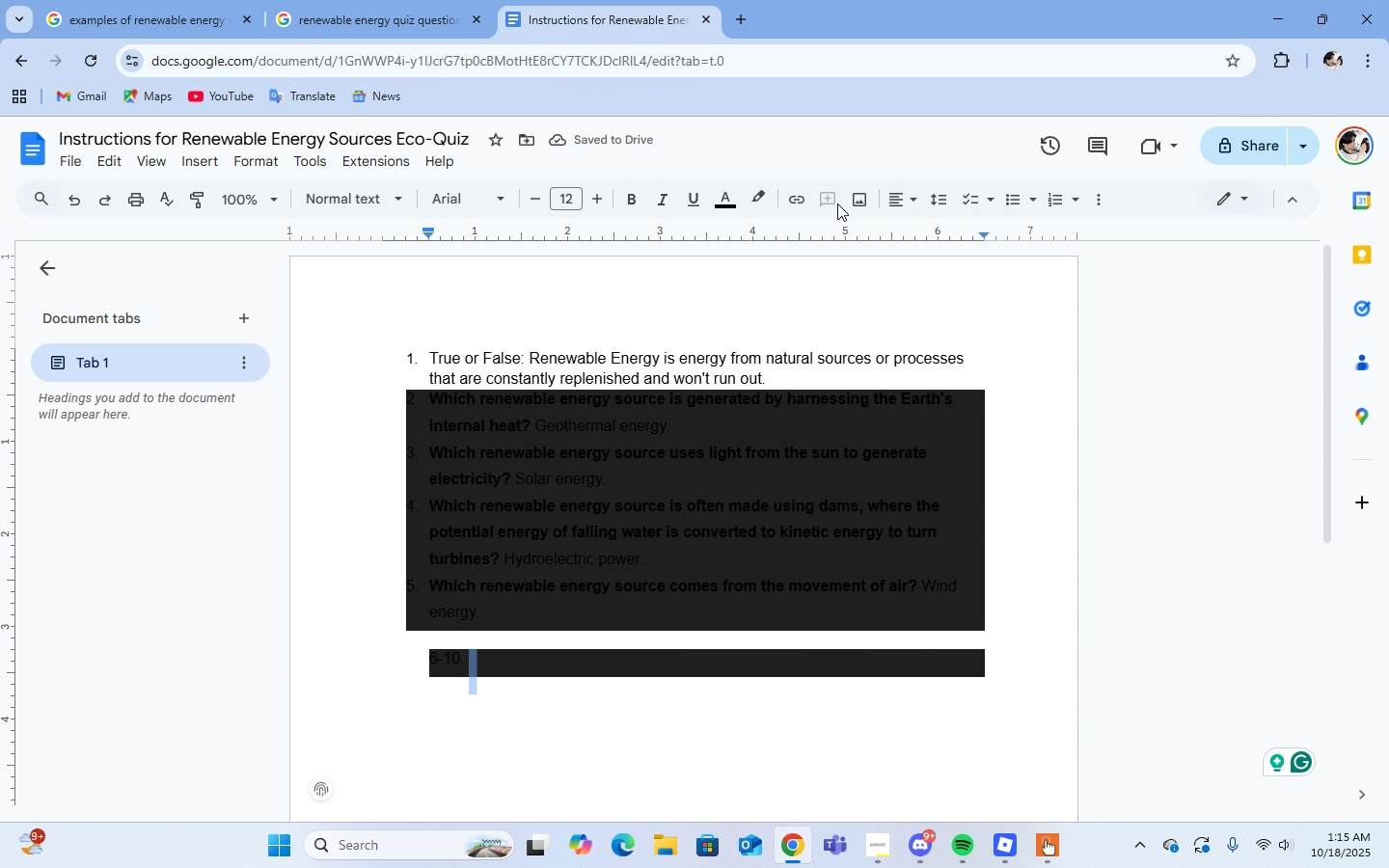 
left_click([731, 10])
 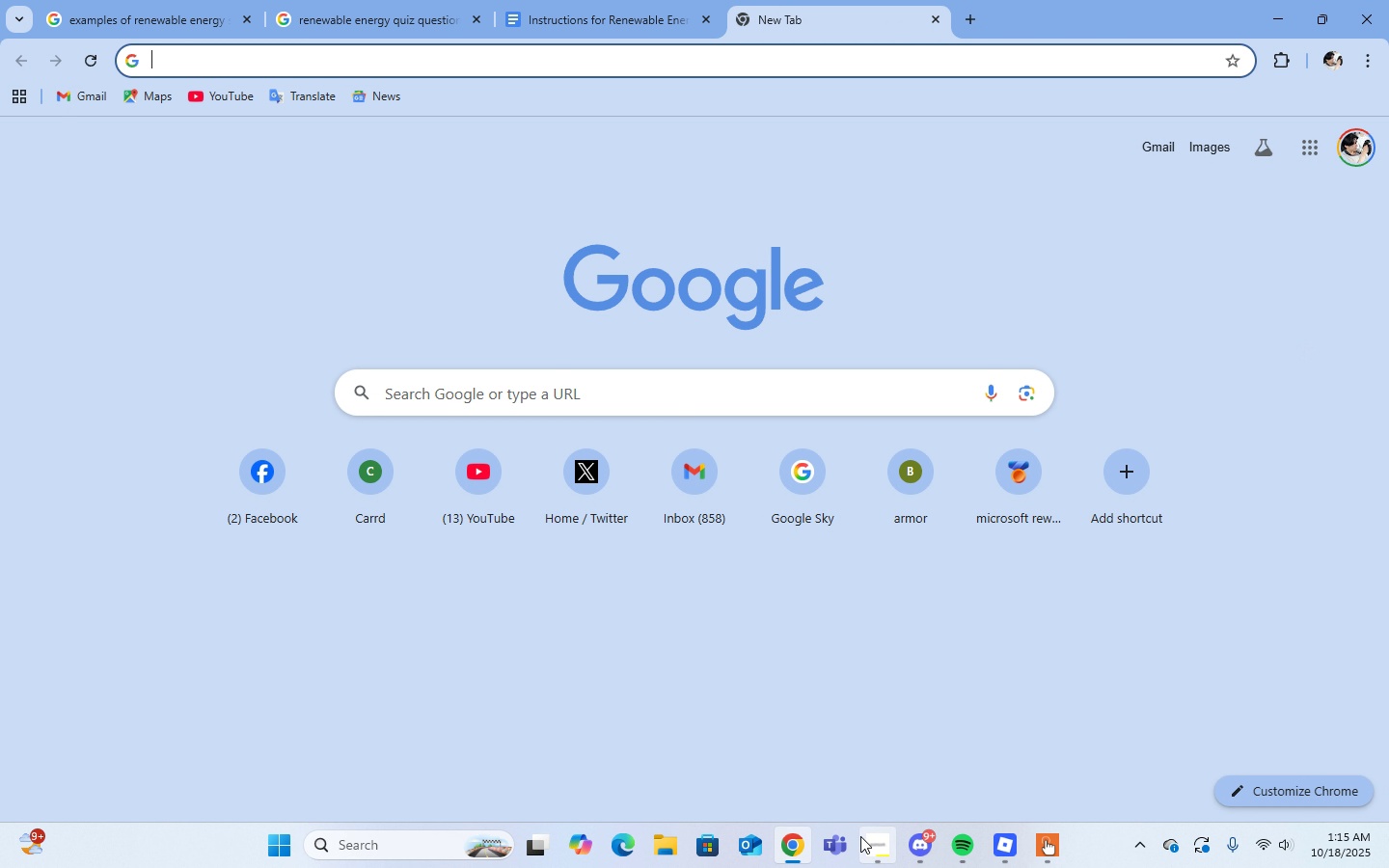 
left_click([872, 847])